 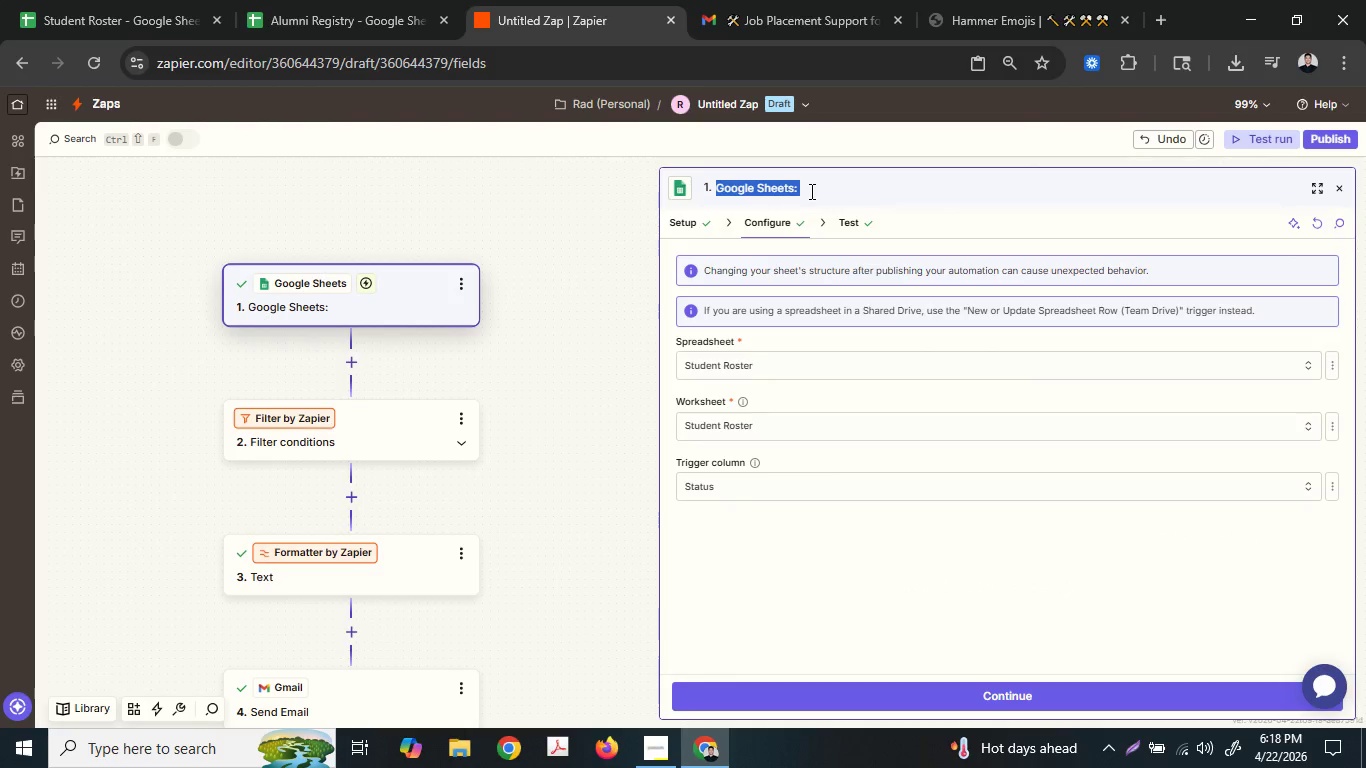 
left_click([810, 191])
 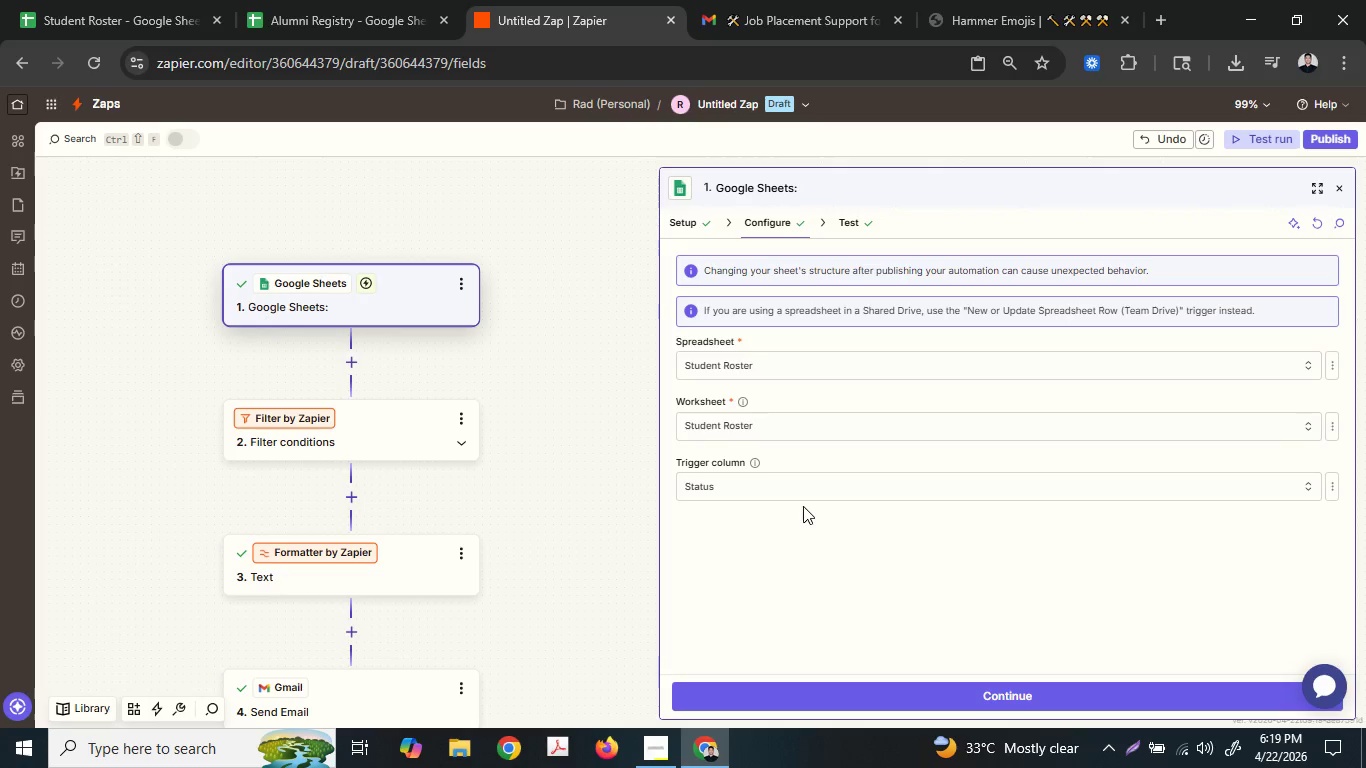 
wait(81.92)
 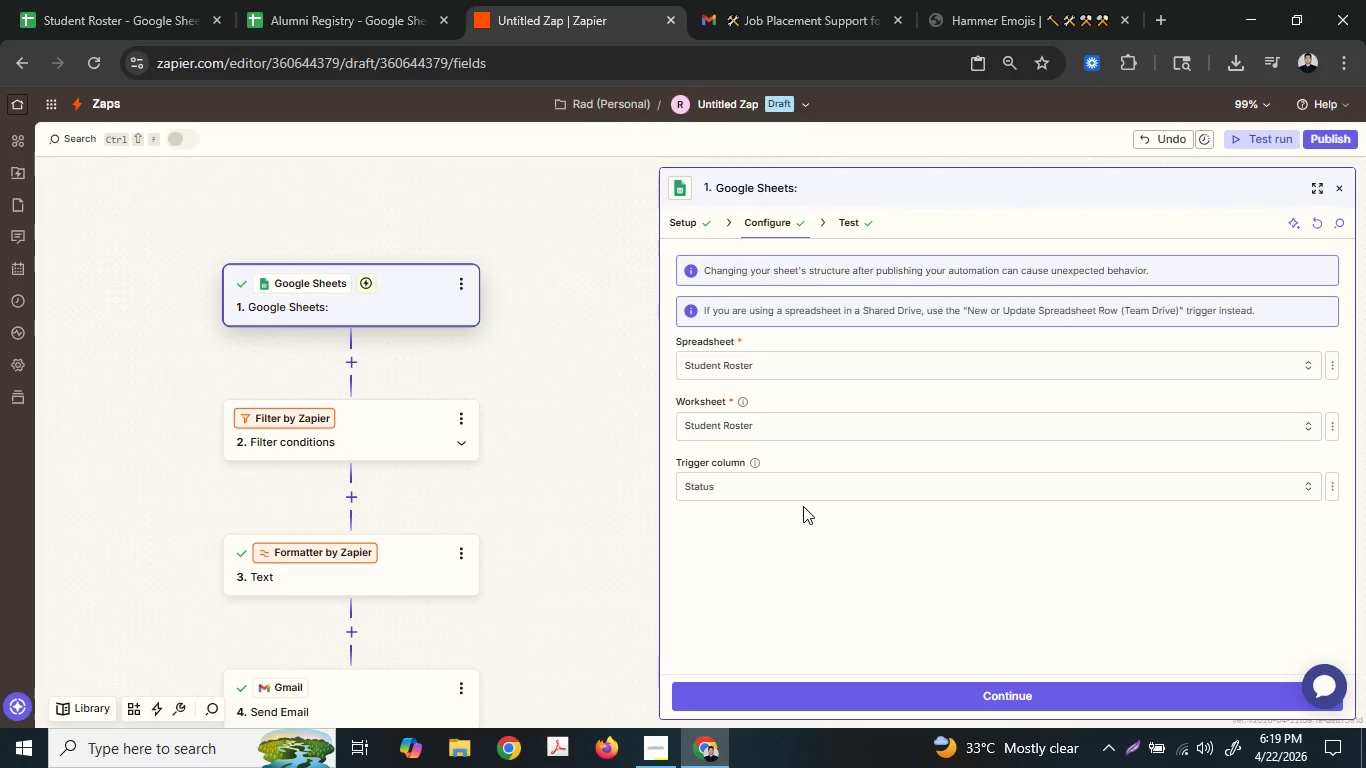 
left_click([843, 194])
 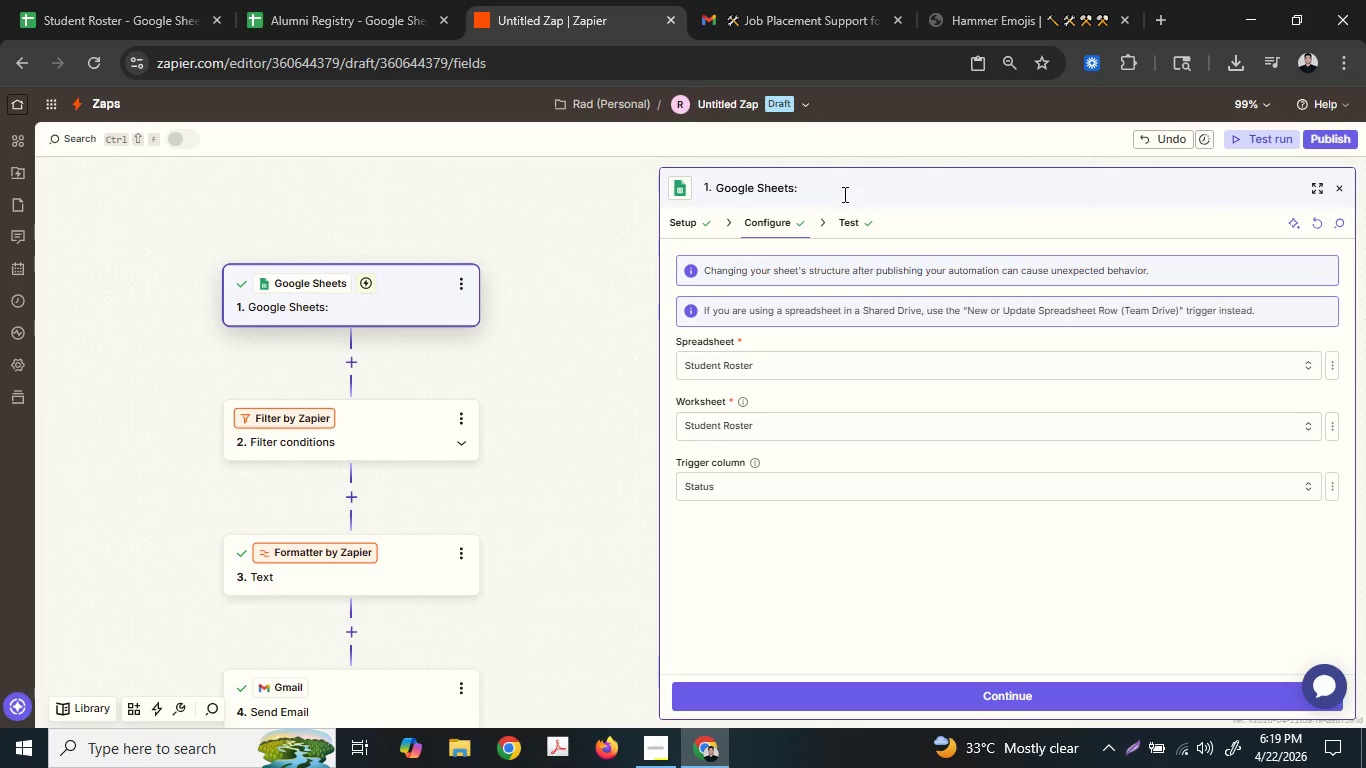 
key(Backspace)
 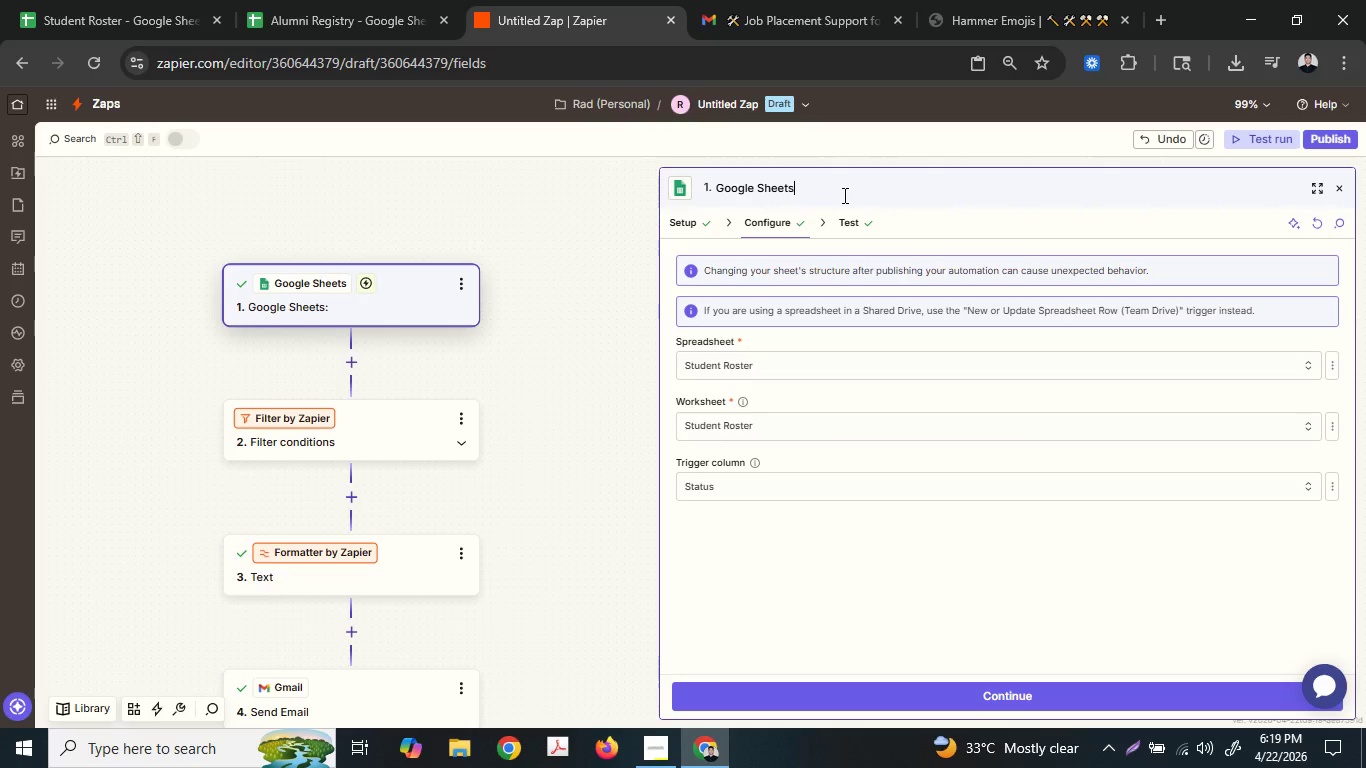 
key(Backspace)
 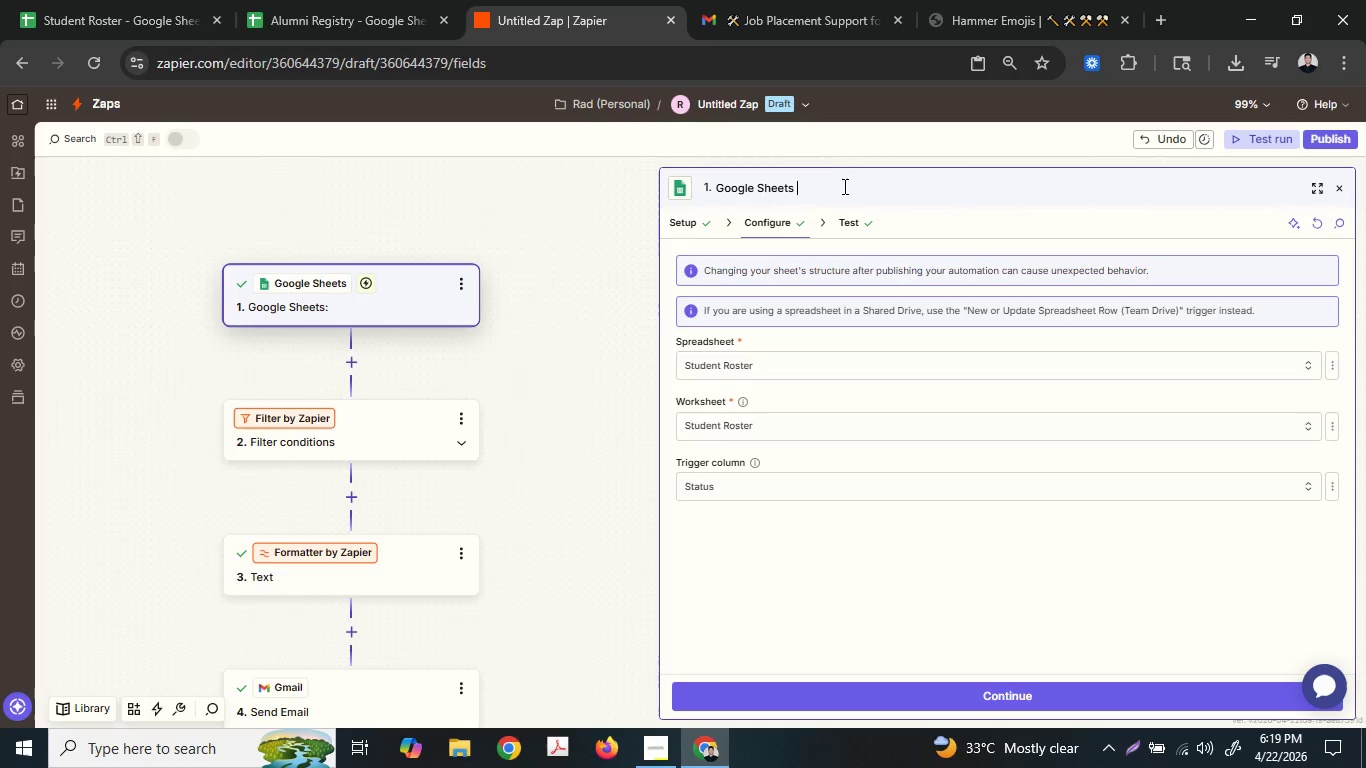 
key(Space)
 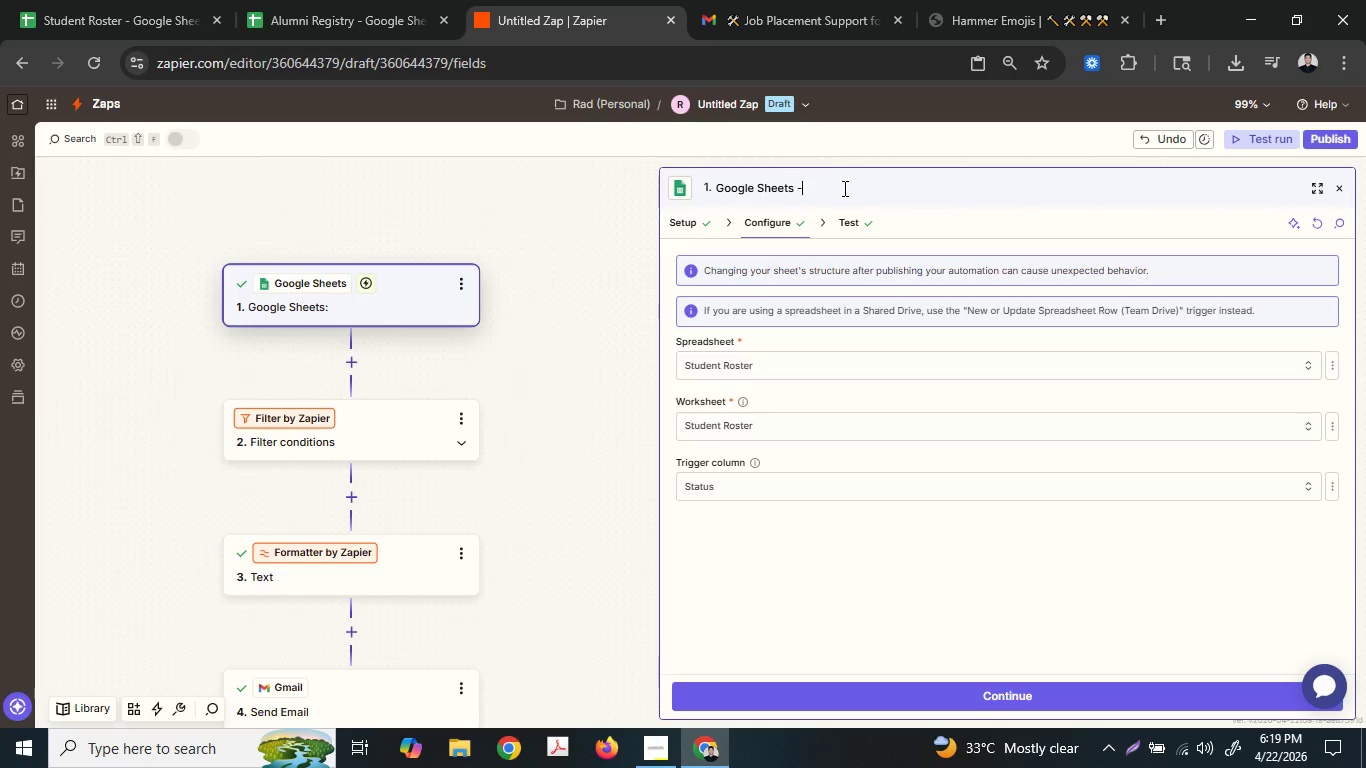 
key(Minus)
 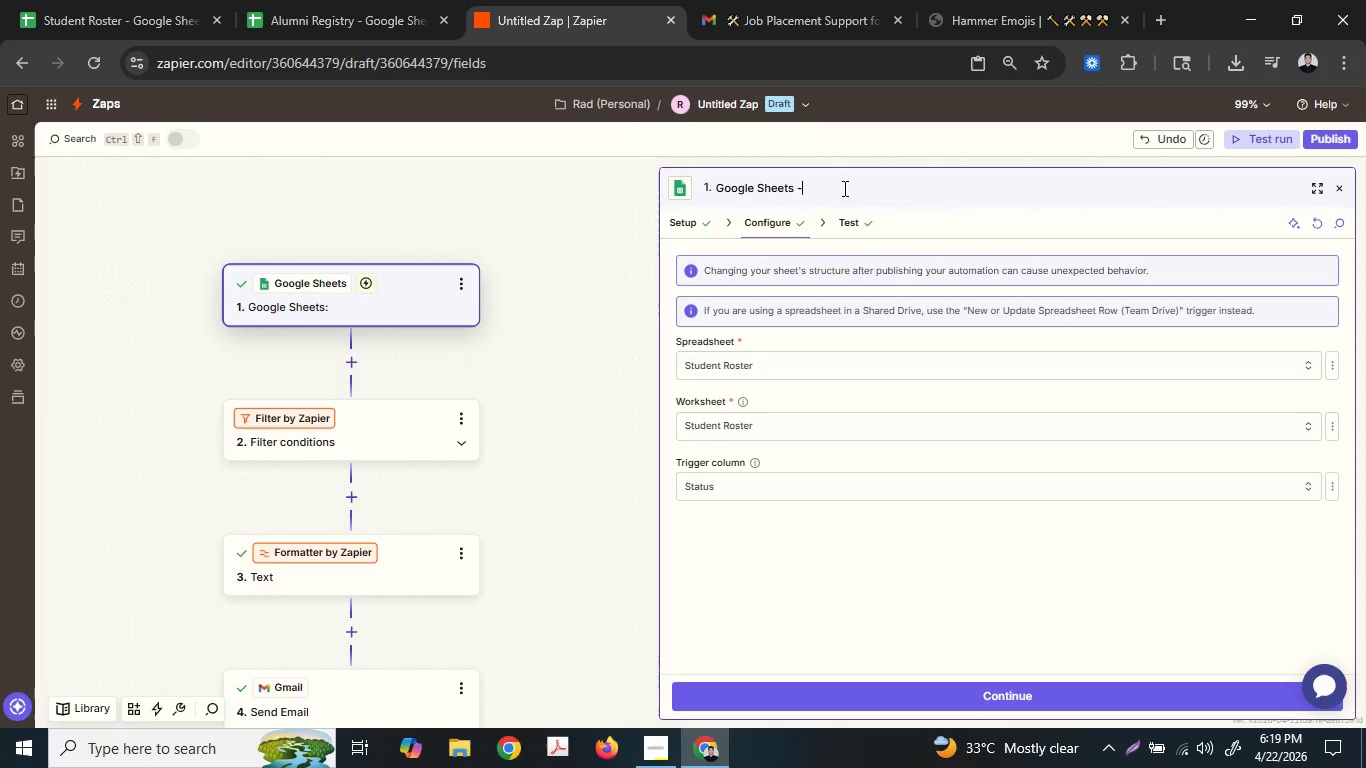 
key(Space)
 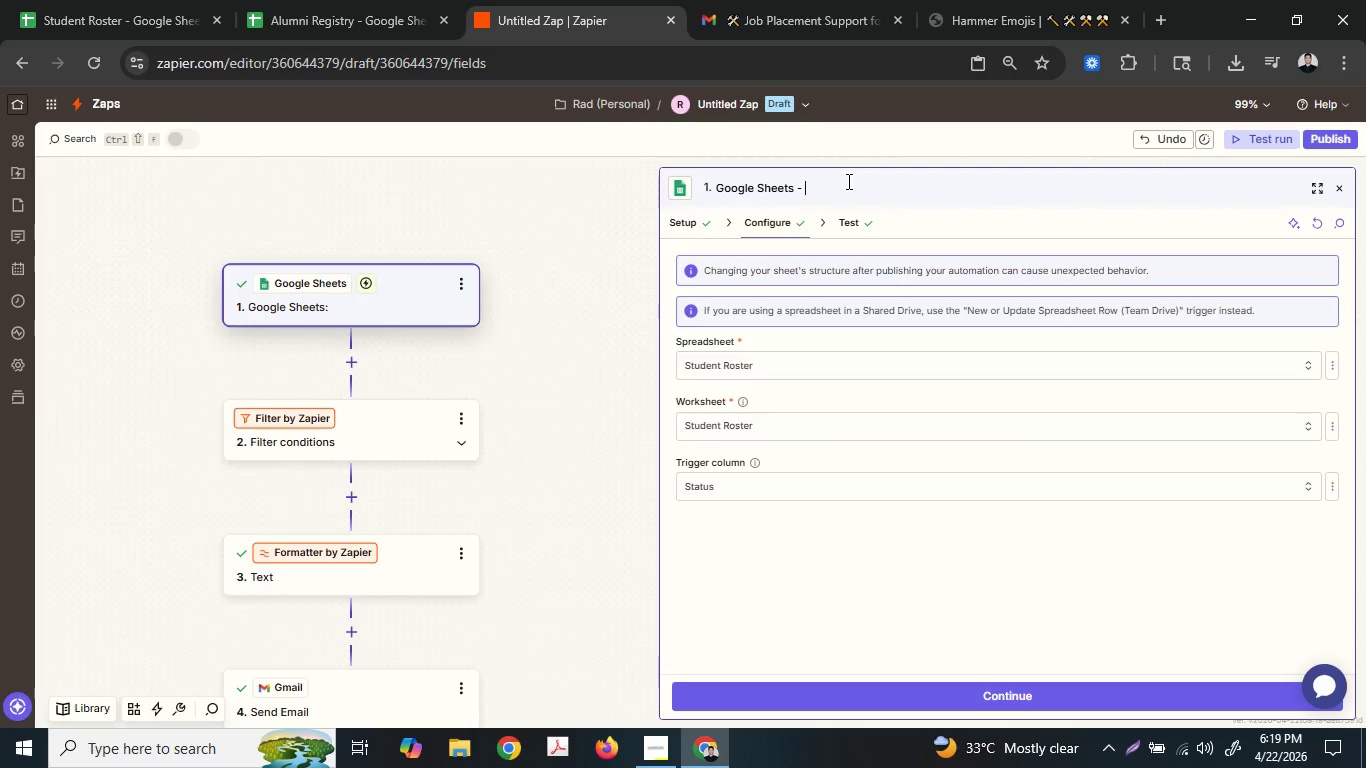 
wait(9.38)
 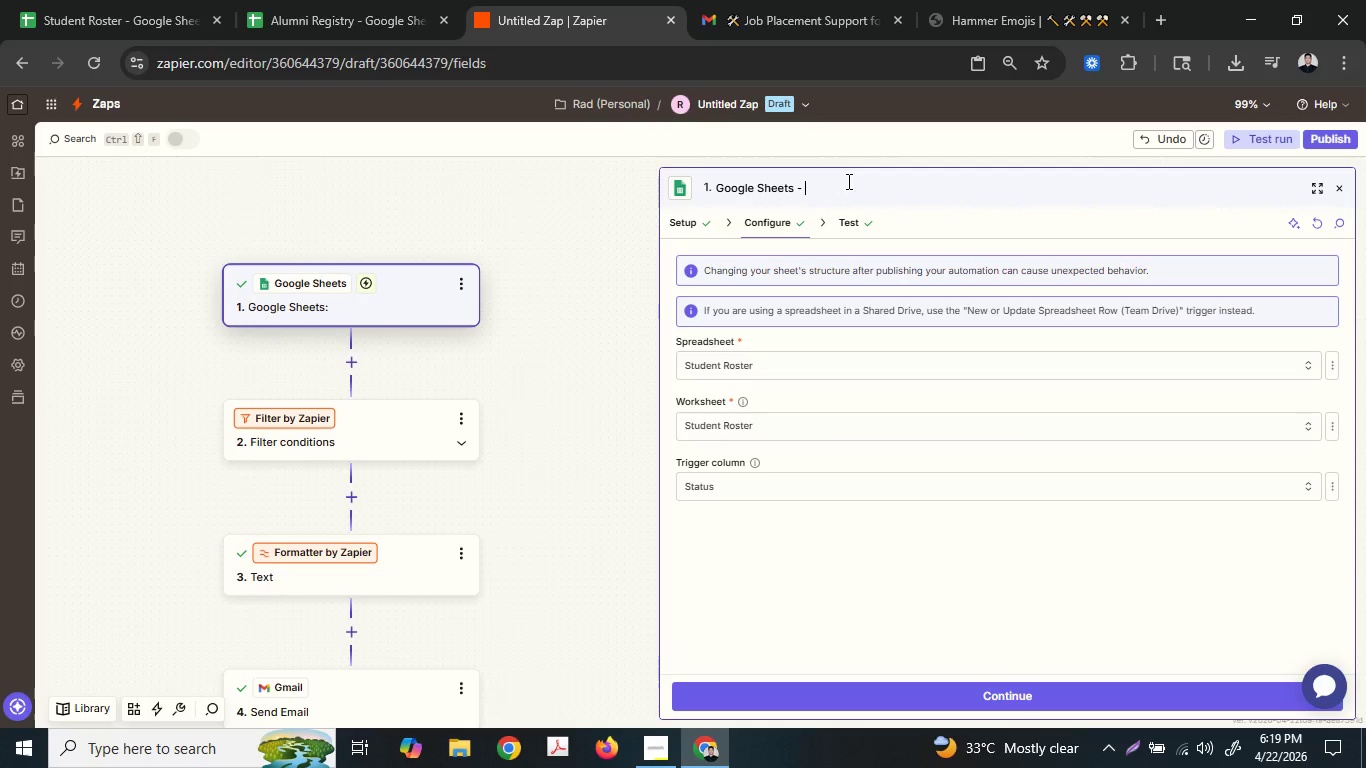 
type(Create)
 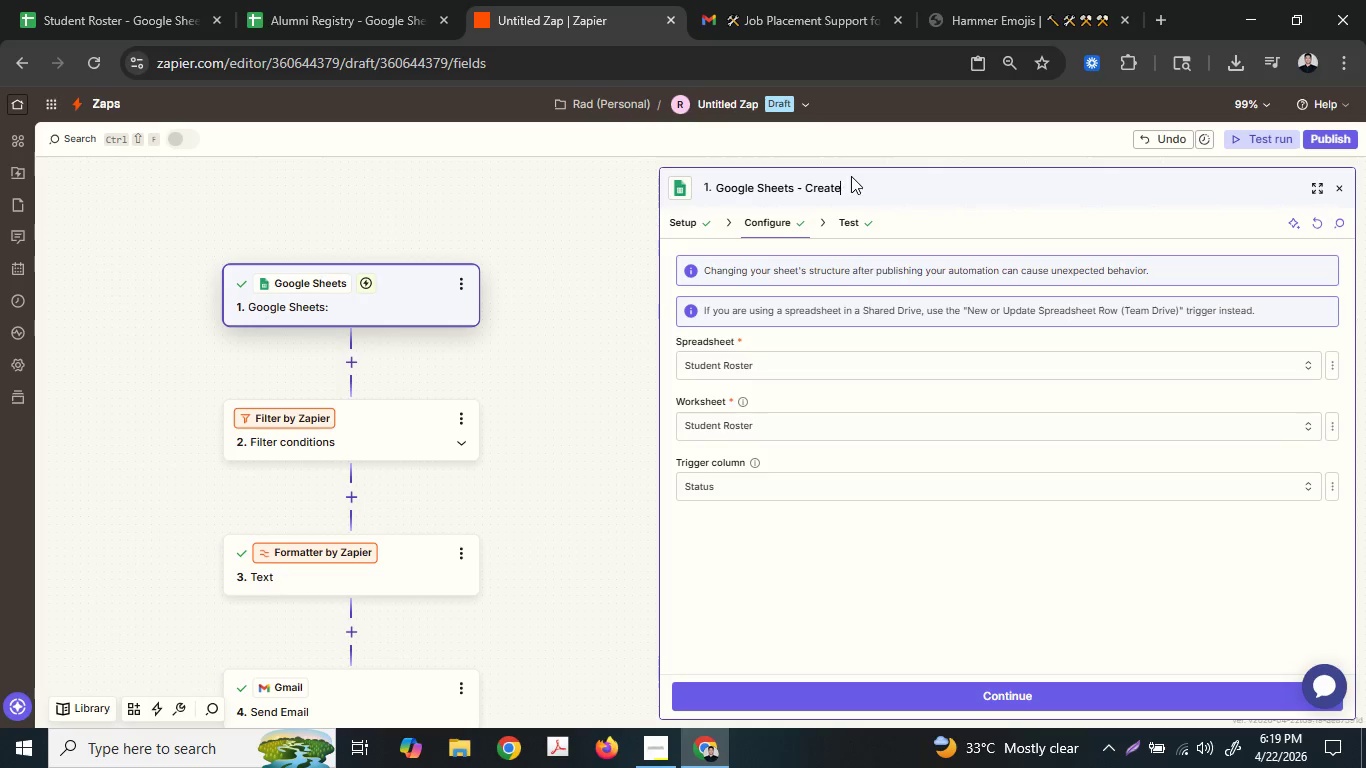 
key(Enter)
 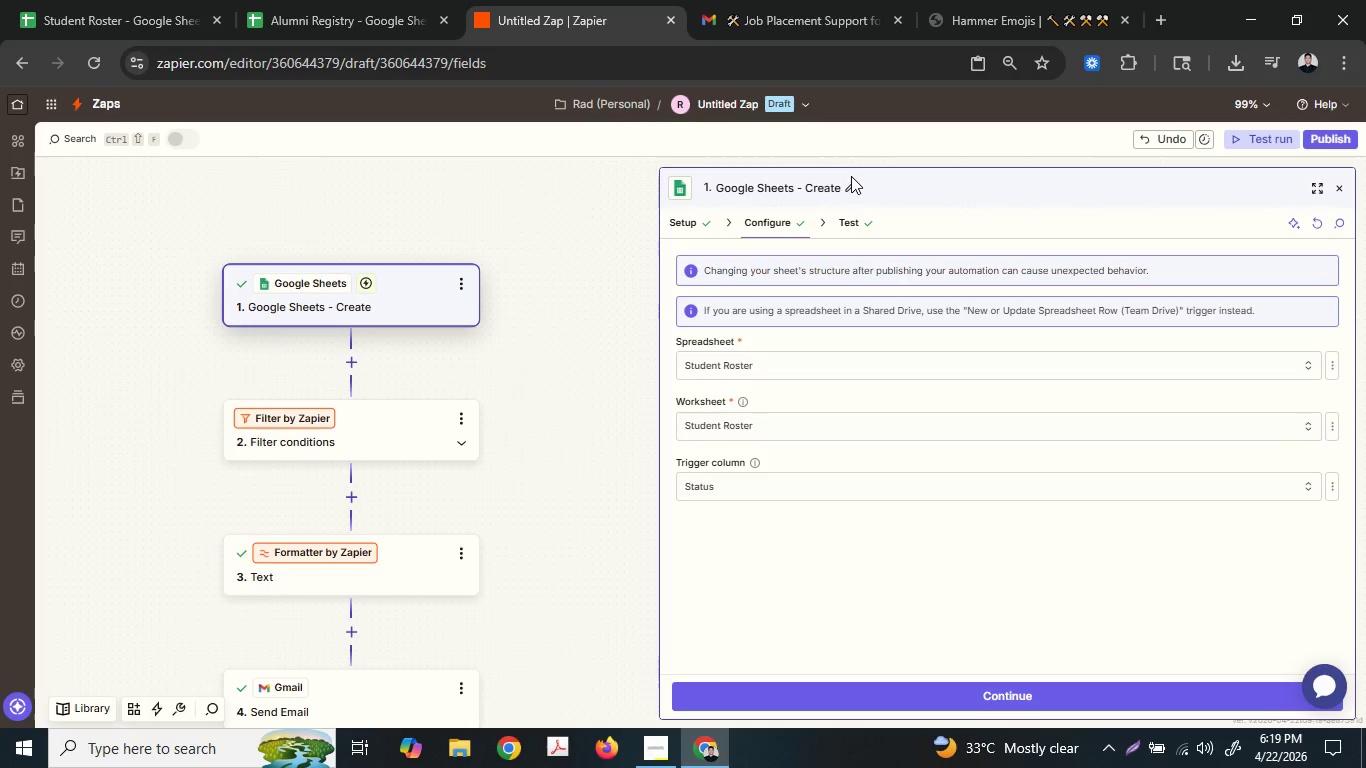 
key(BracketRight)
 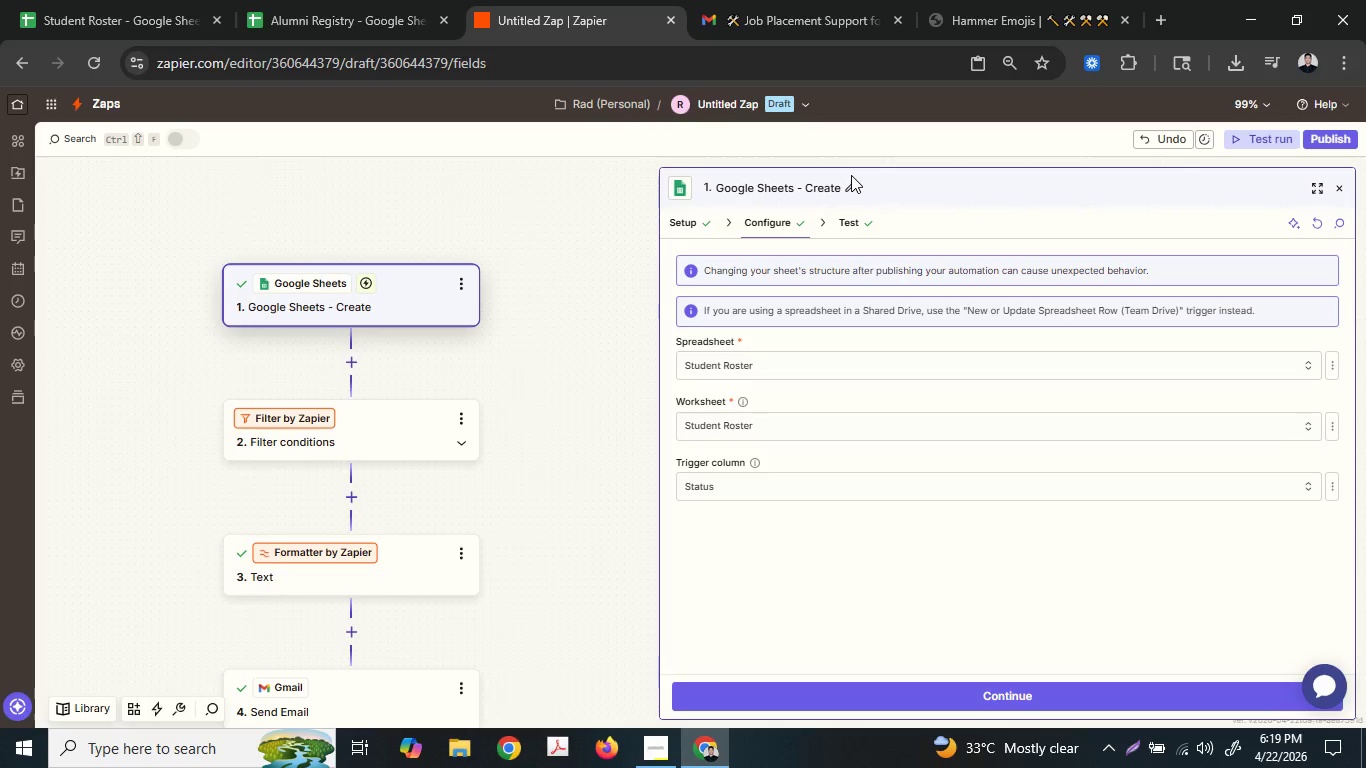 
key(BracketRight)
 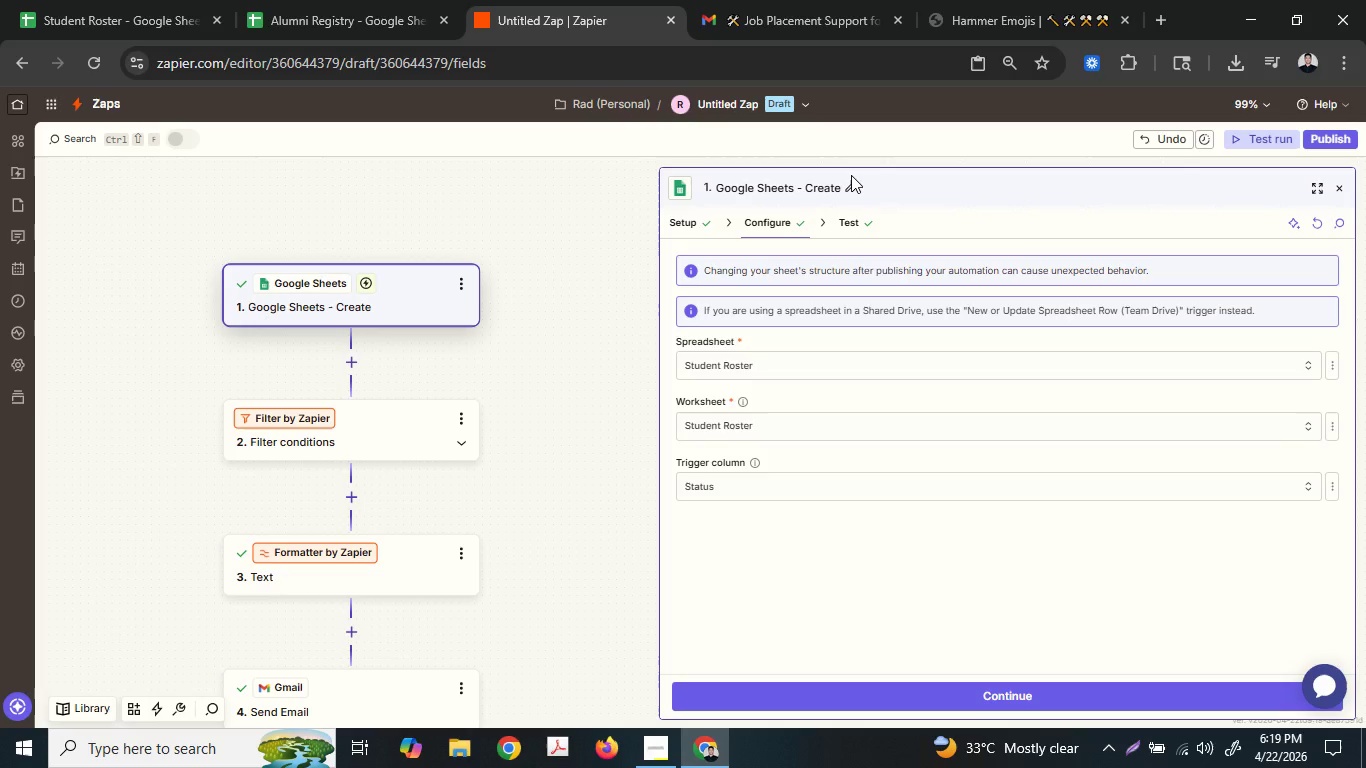 
key(BracketRight)
 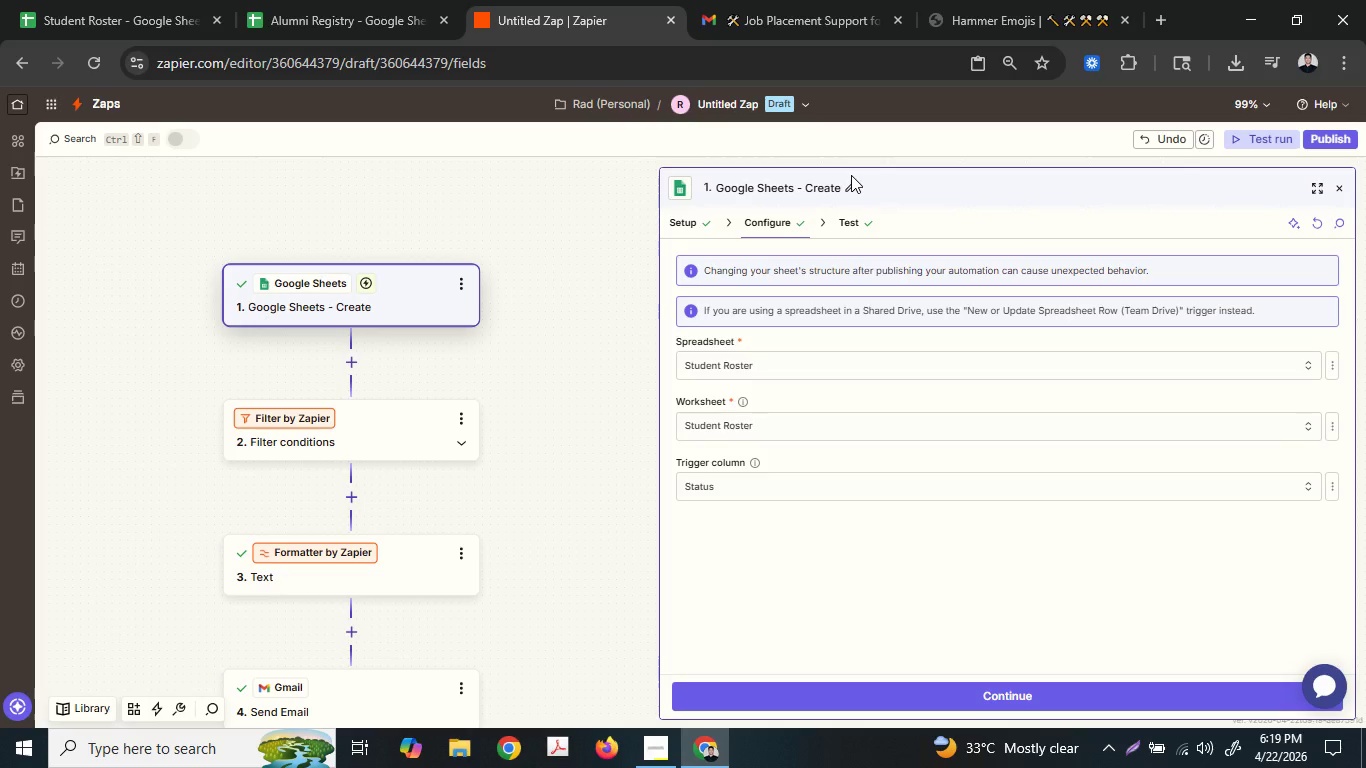 
key(BracketRight)
 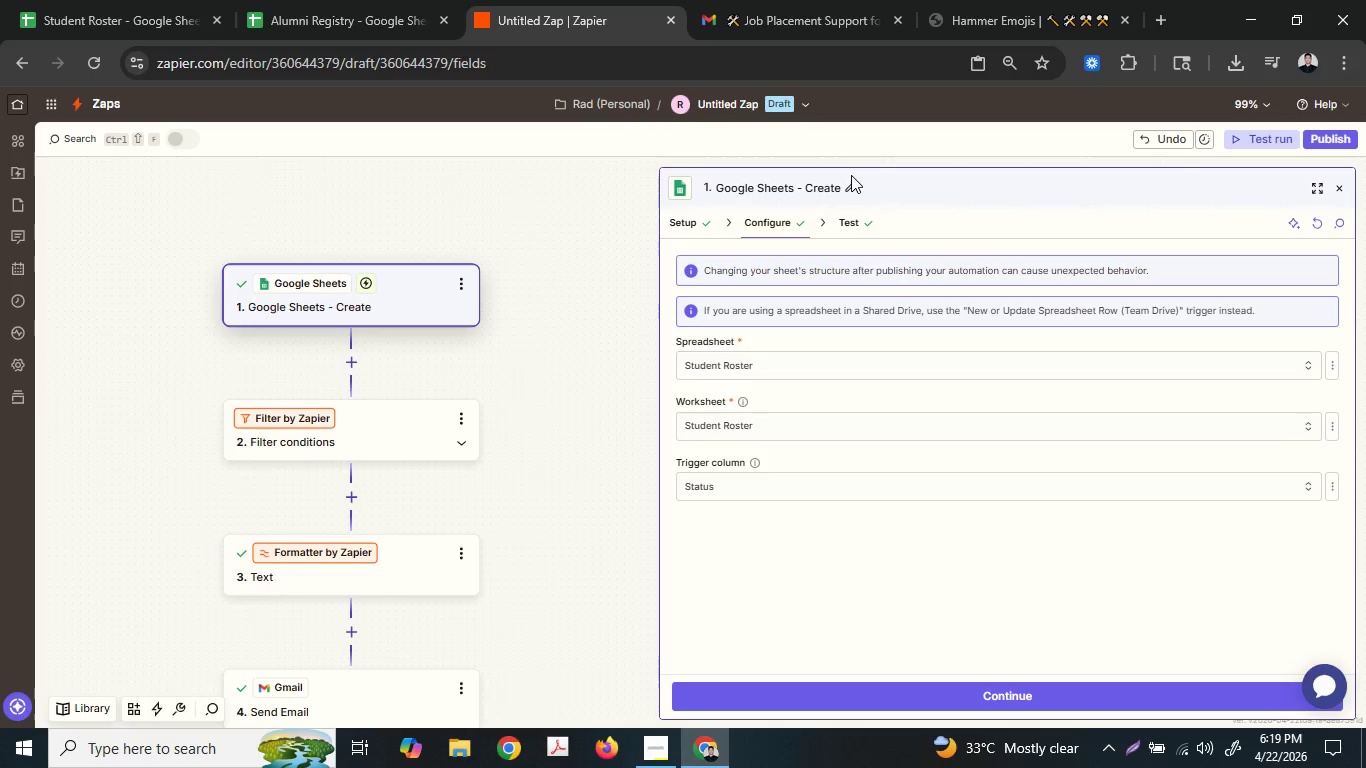 
key(BracketRight)
 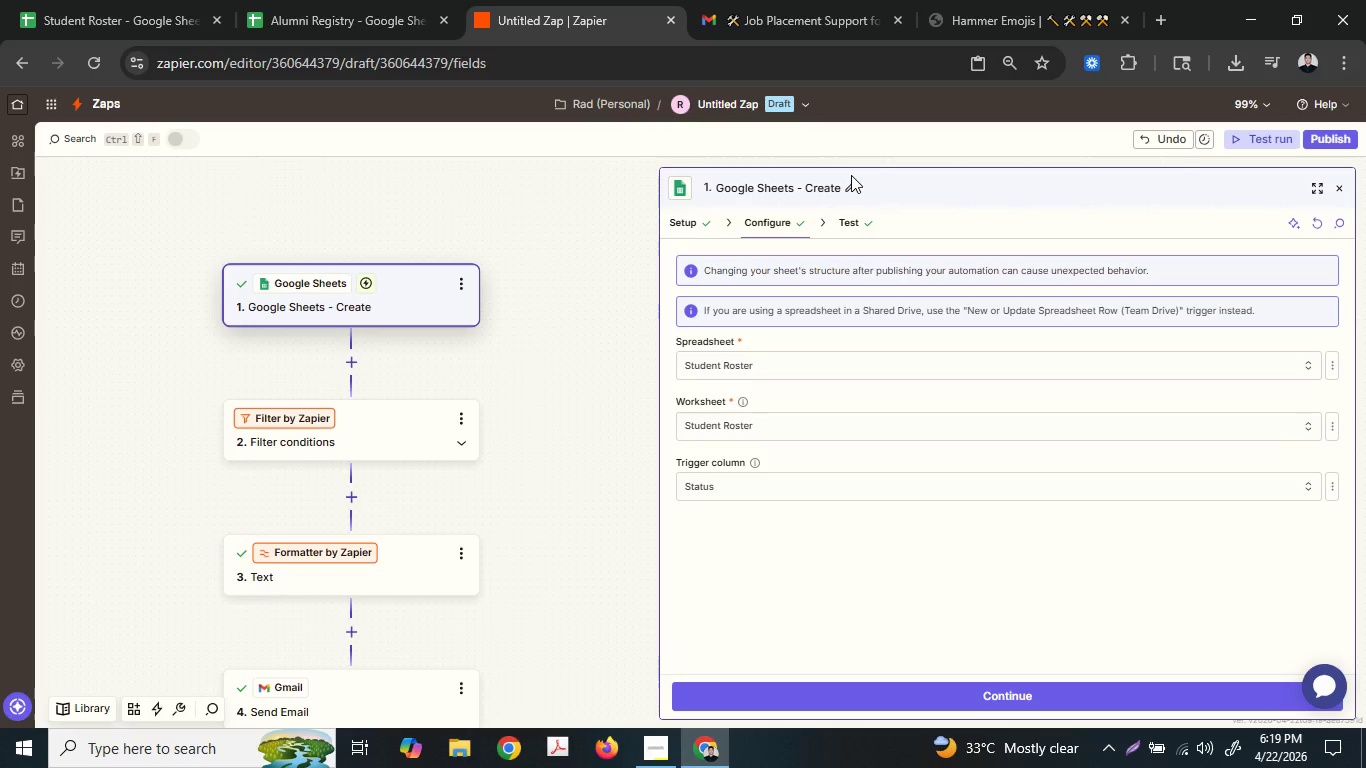 
key(BracketRight)
 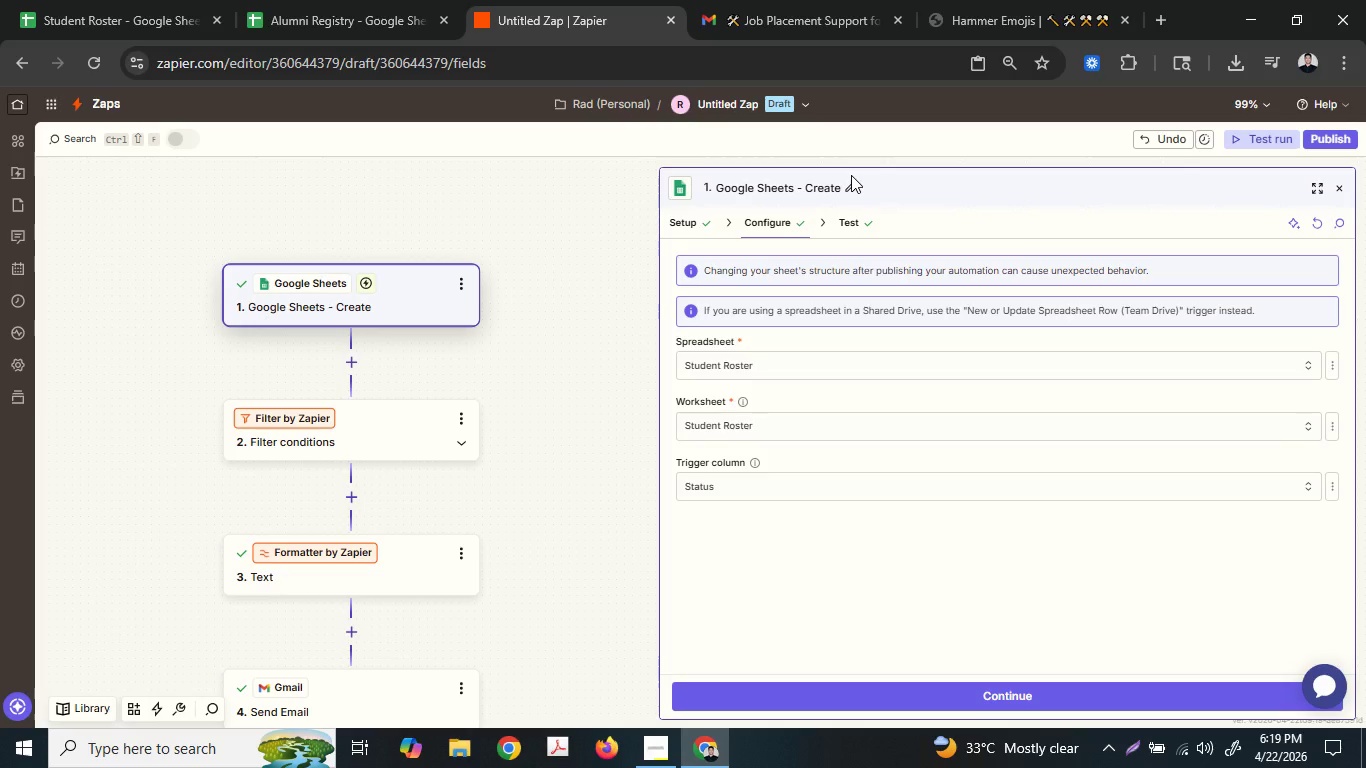 
key(BracketRight)
 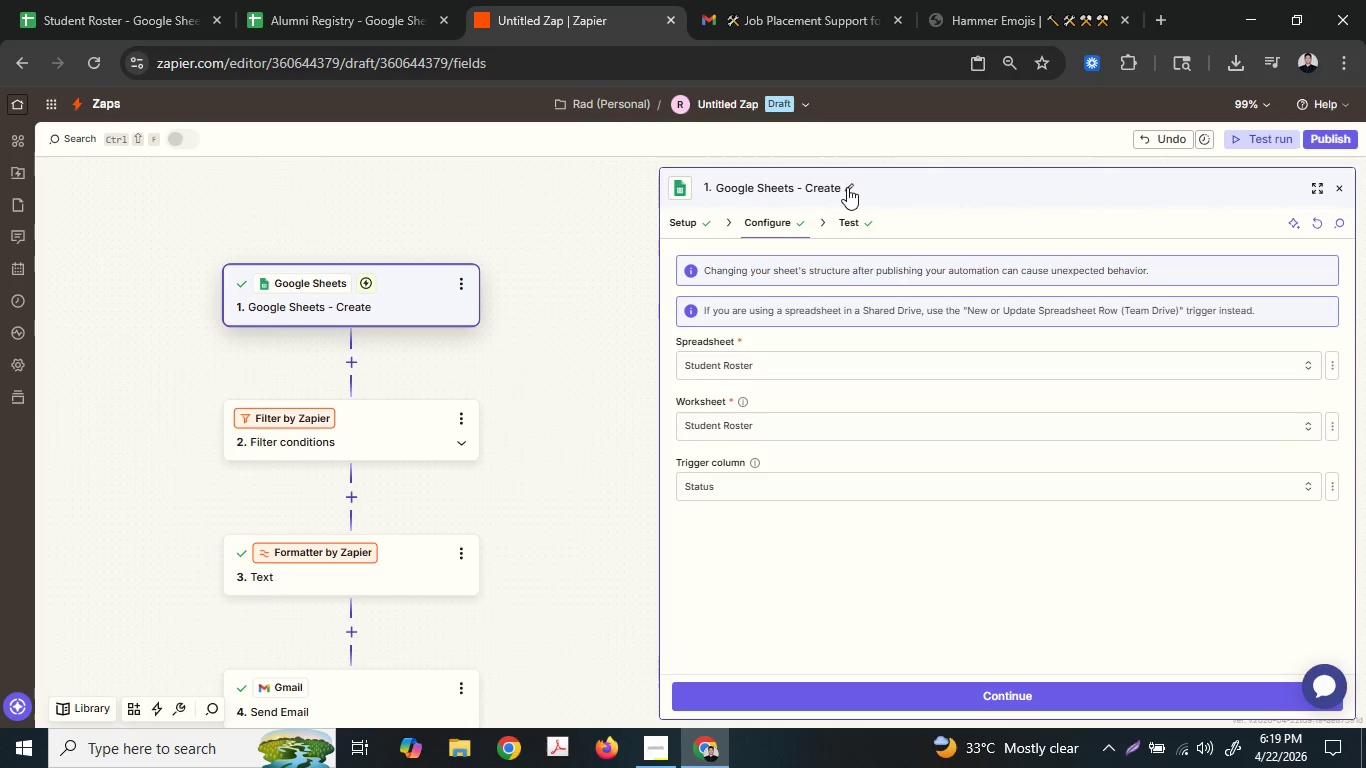 
left_click([847, 187])
 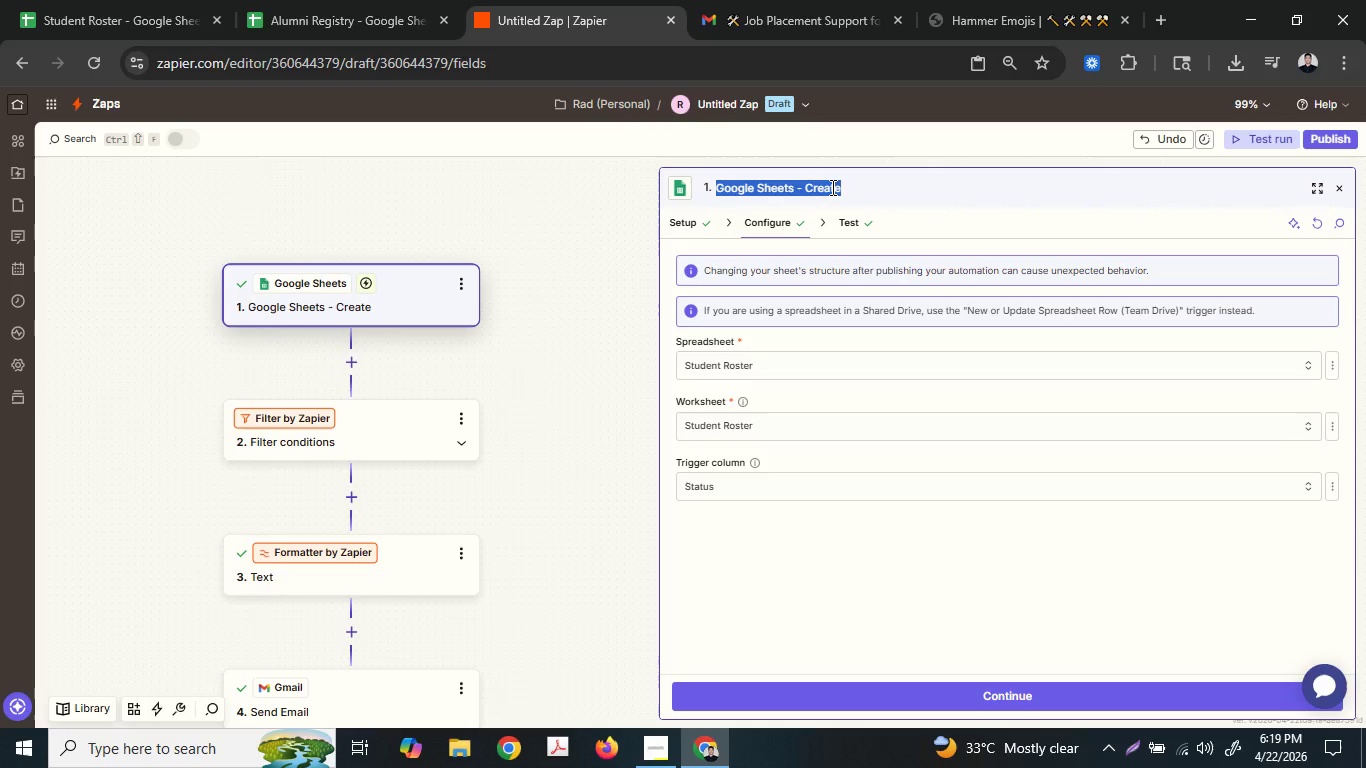 
double_click([831, 187])
 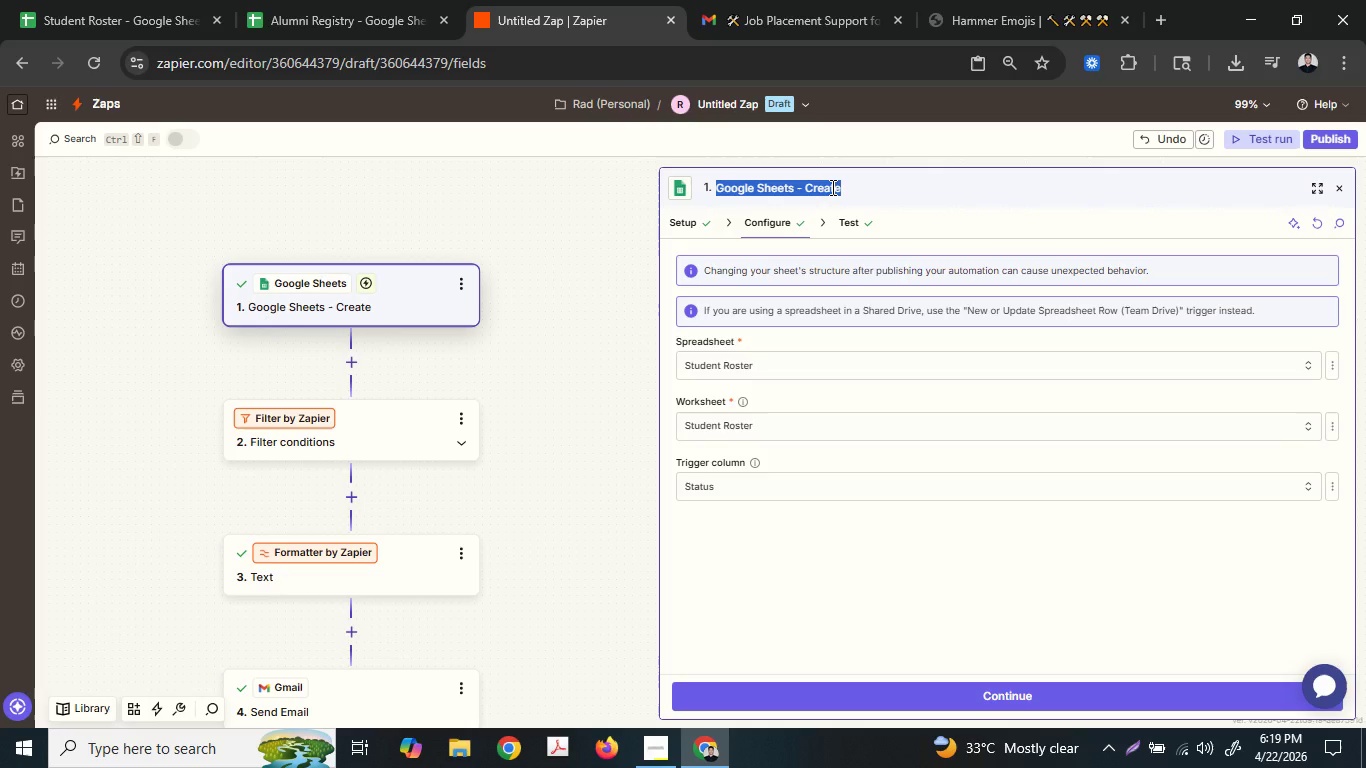 
triple_click([831, 187])
 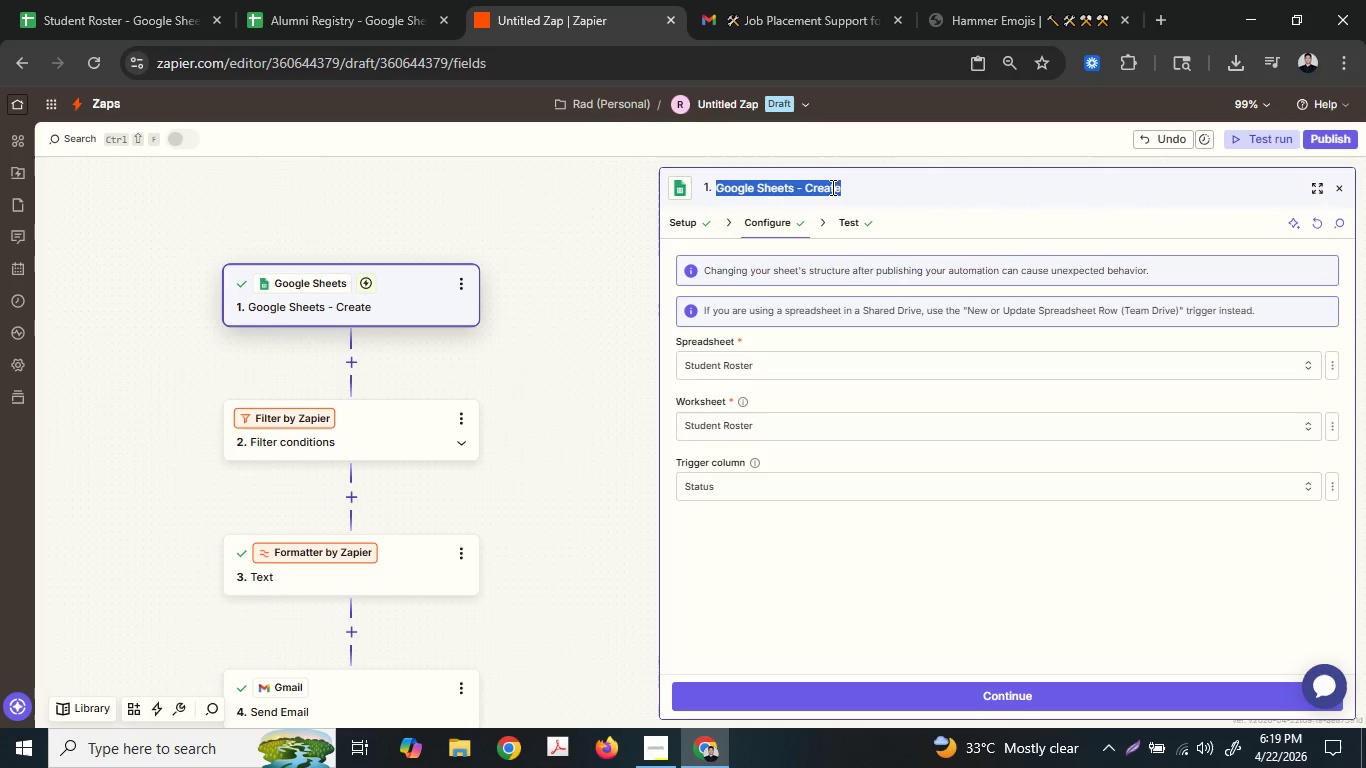 
triple_click([831, 187])
 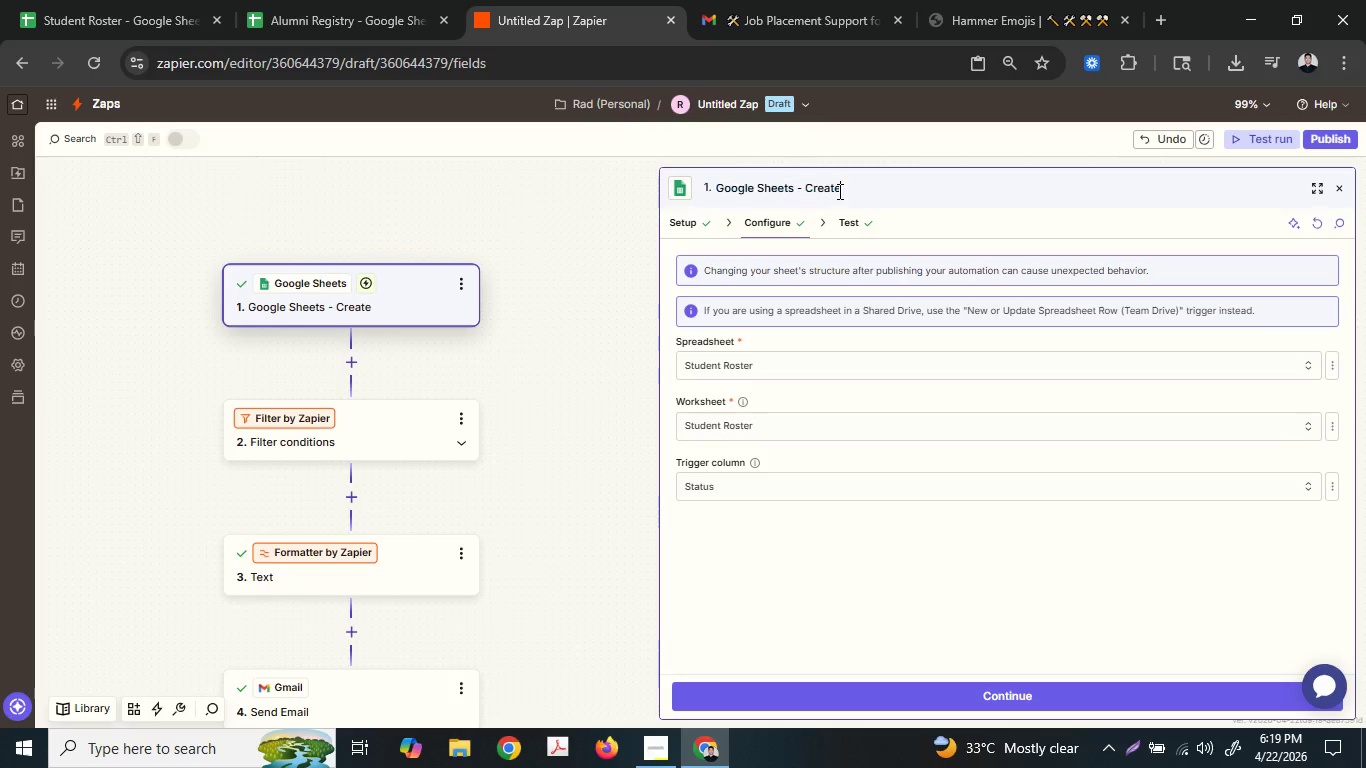 
triple_click([838, 191])
 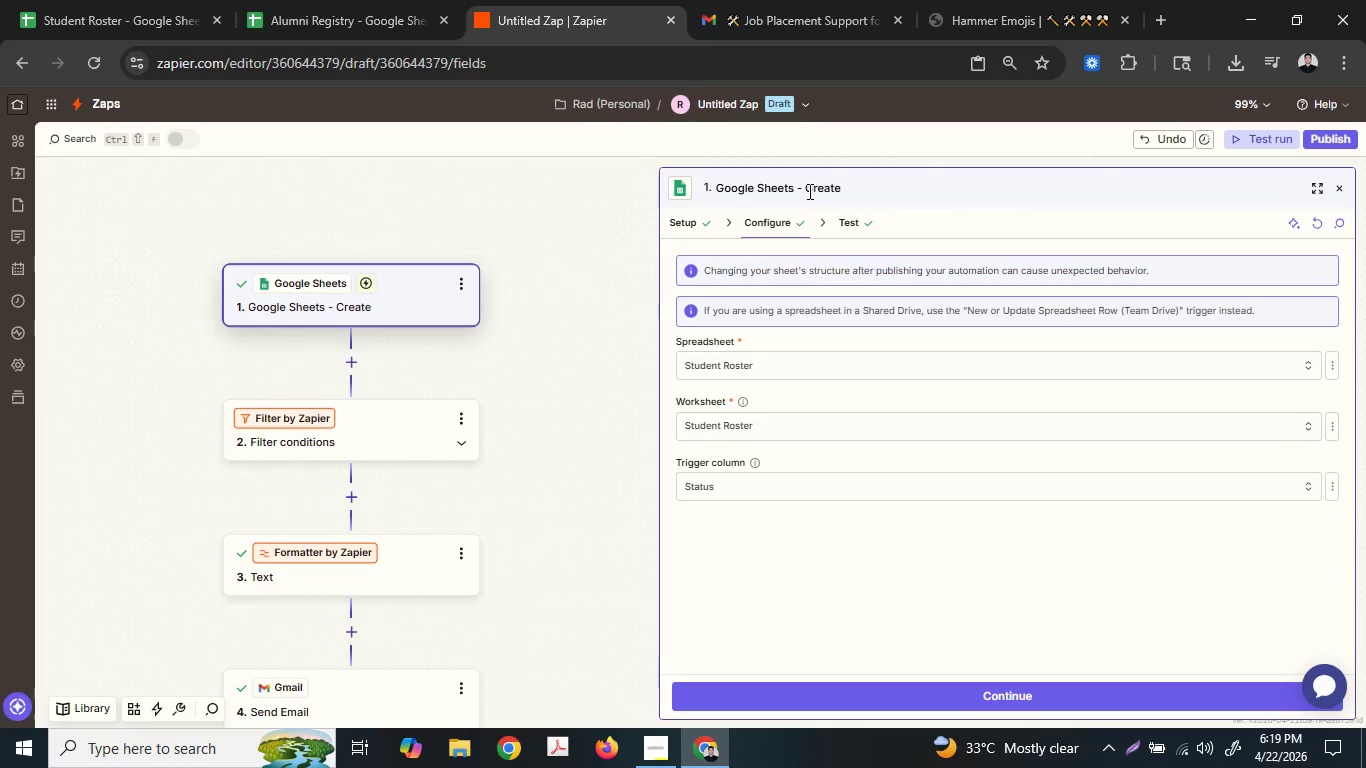 
left_click_drag(start_coordinate=[807, 191], to_coordinate=[866, 206])
 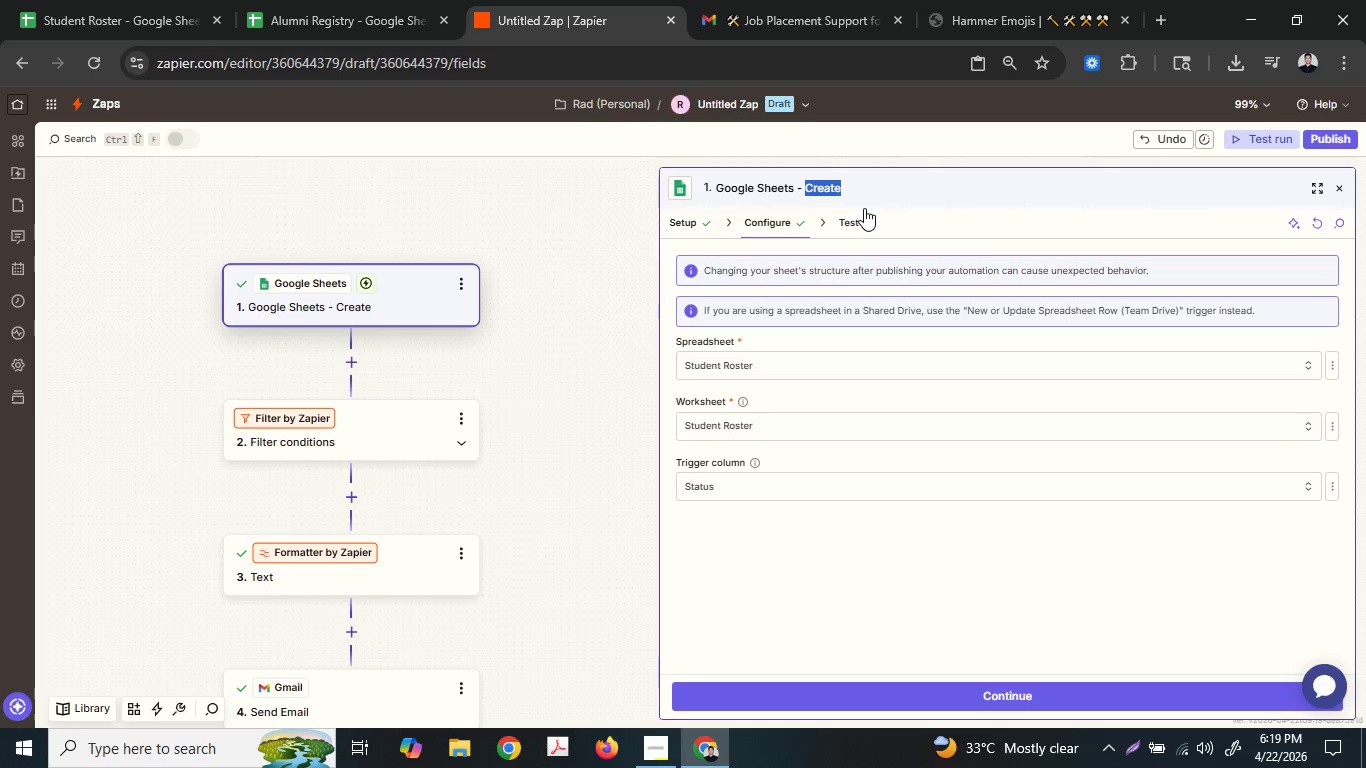 
type(Check)
 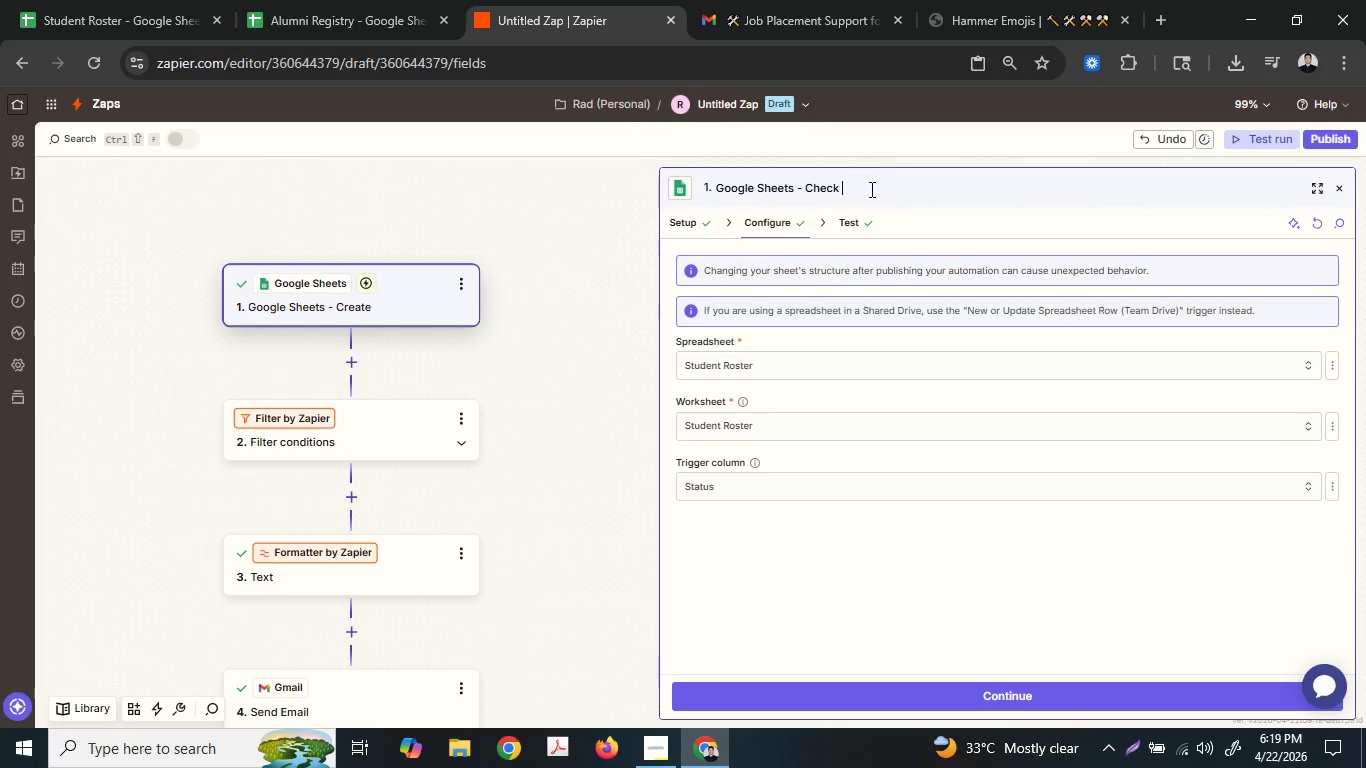 
type( fir a B)
 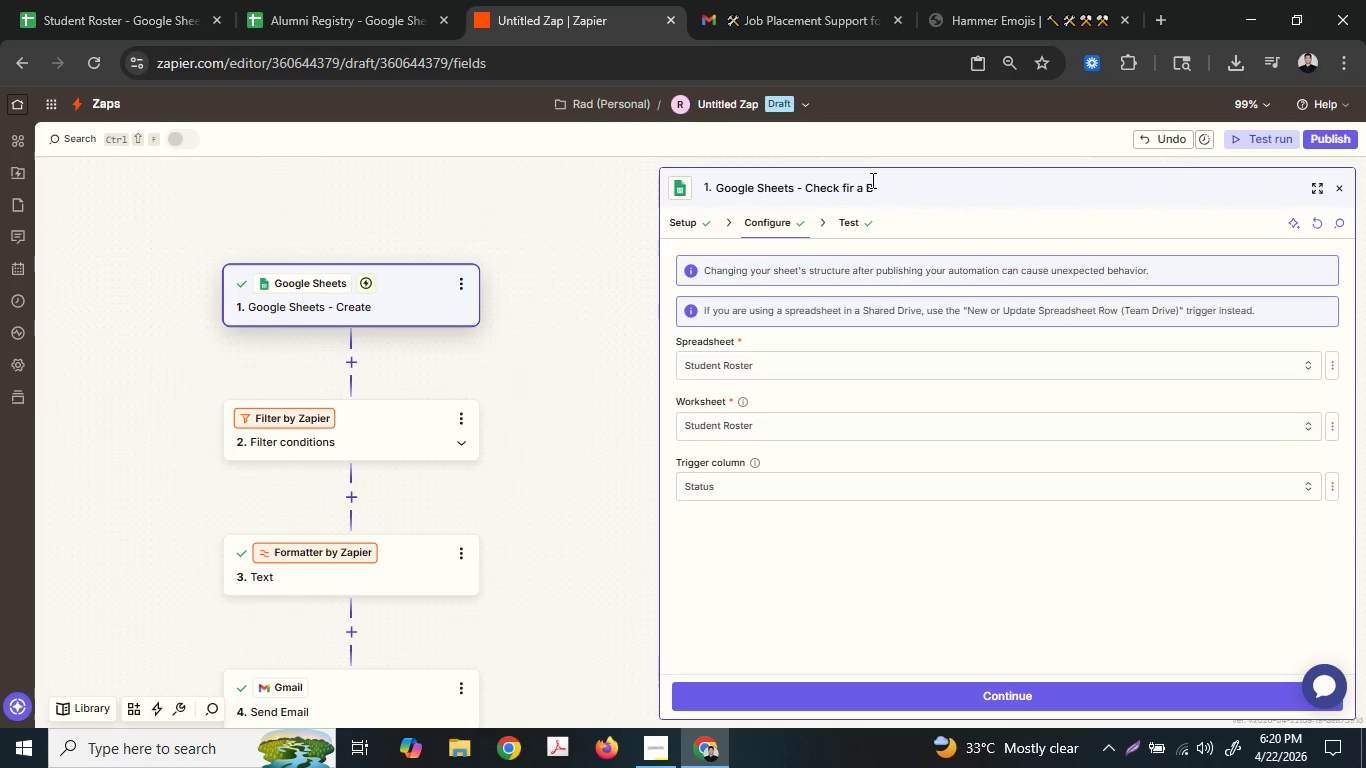 
 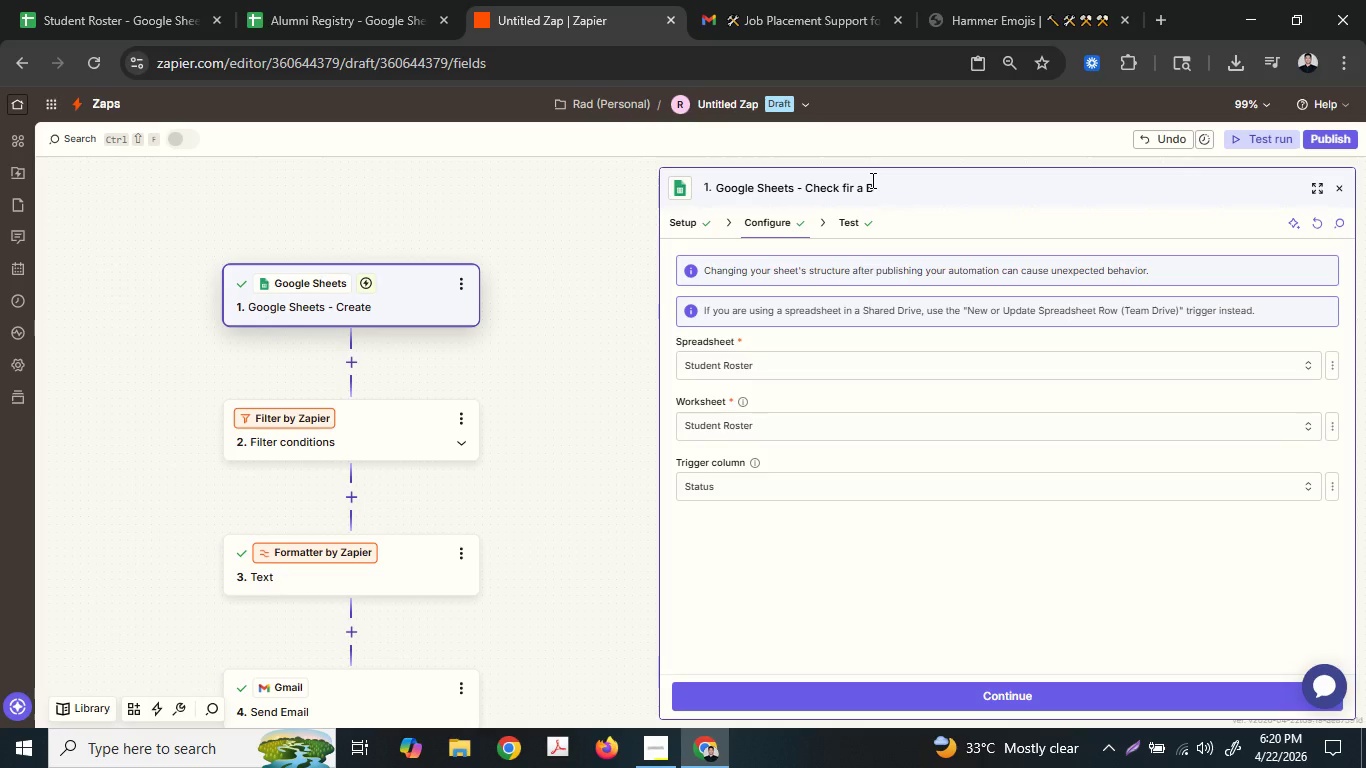 
key(Unknown)
 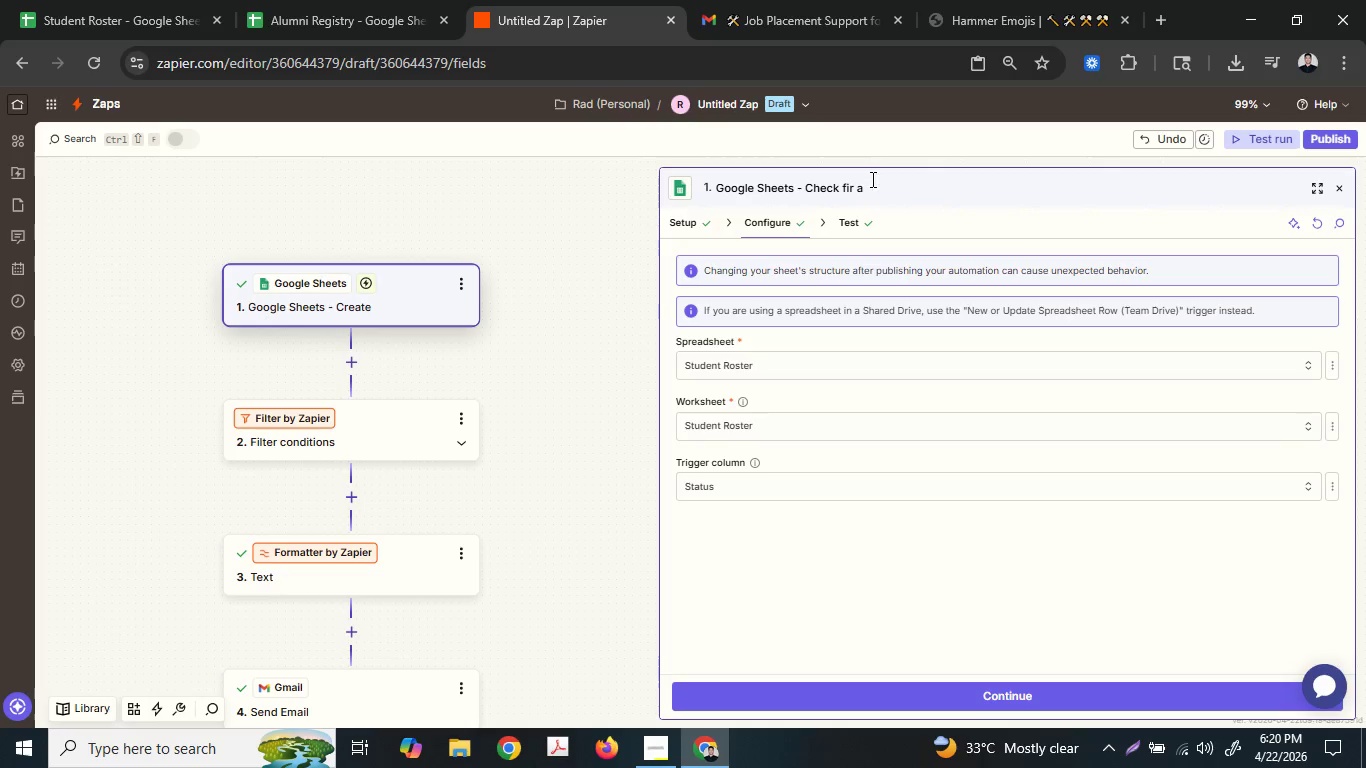 
key(Backspace)
key(Backspace)
key(Backspace)
key(Backspace)
key(Backspace)
key(Backspace)
type(or)
 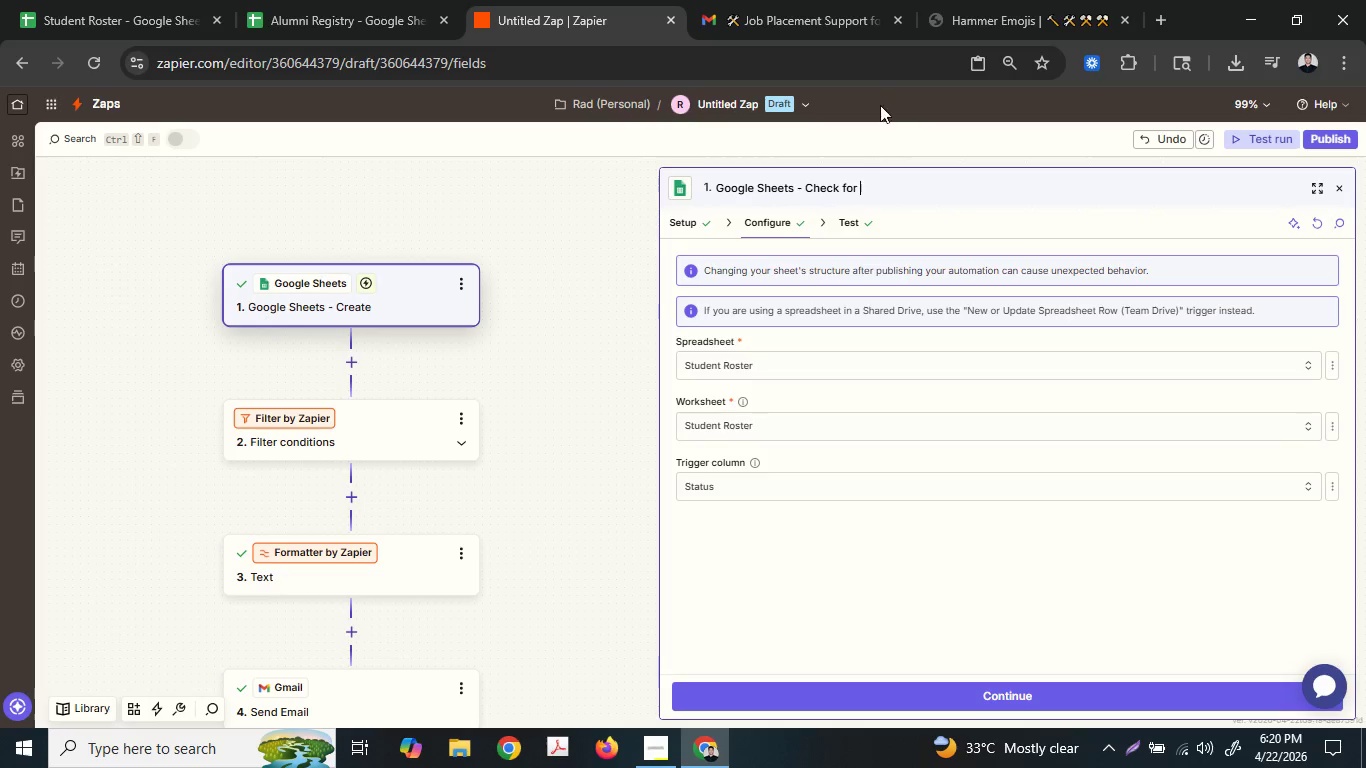 
type( a New Entry)
 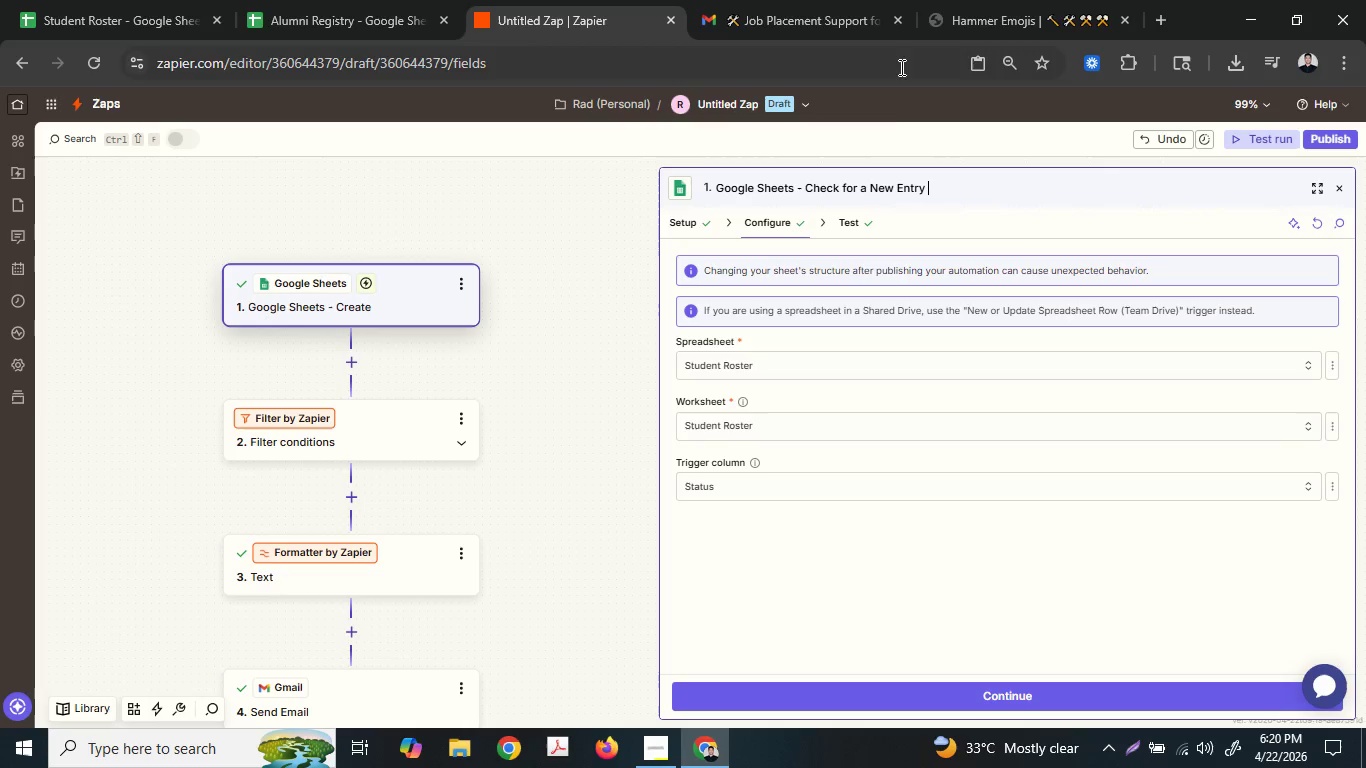 
type( in Google Sheets.)
key(Backspace)
key(Backspace)
type(t)
 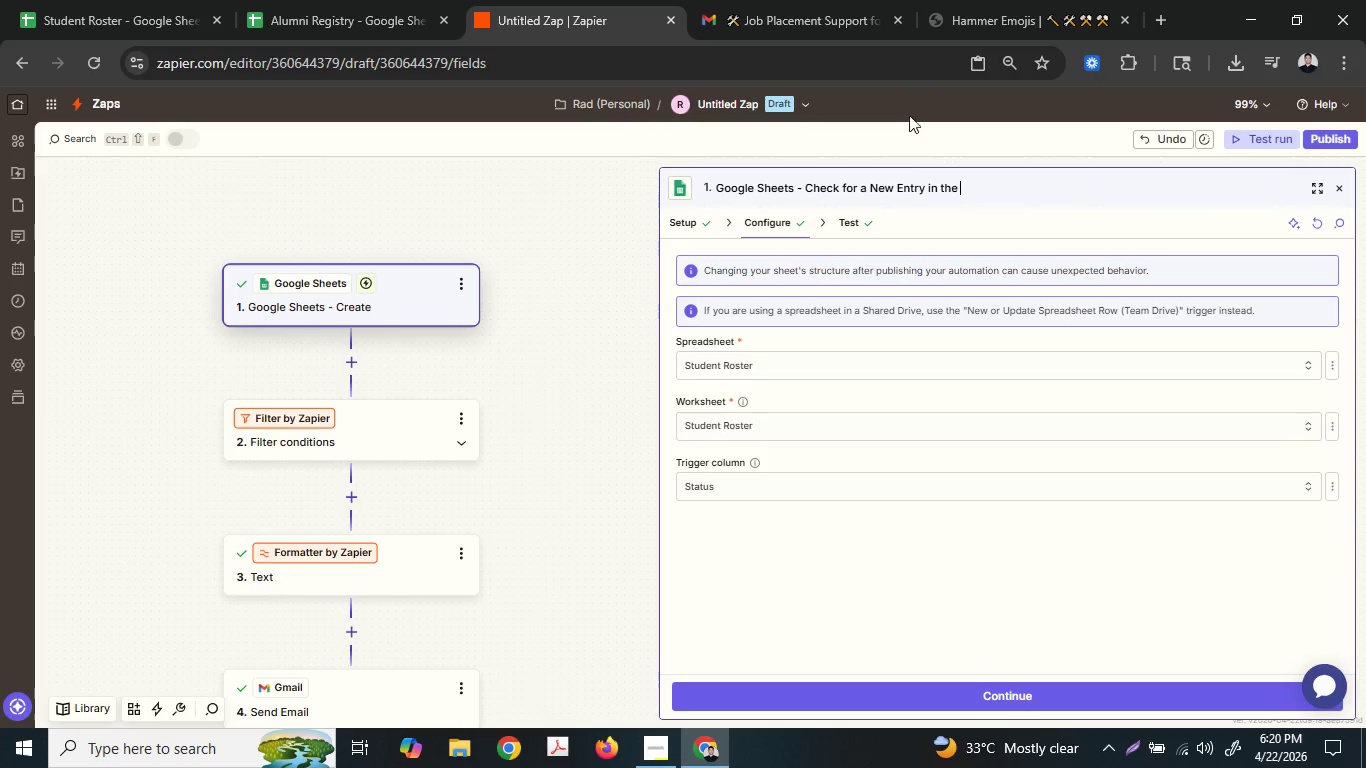 
type(he Google Sheets)
 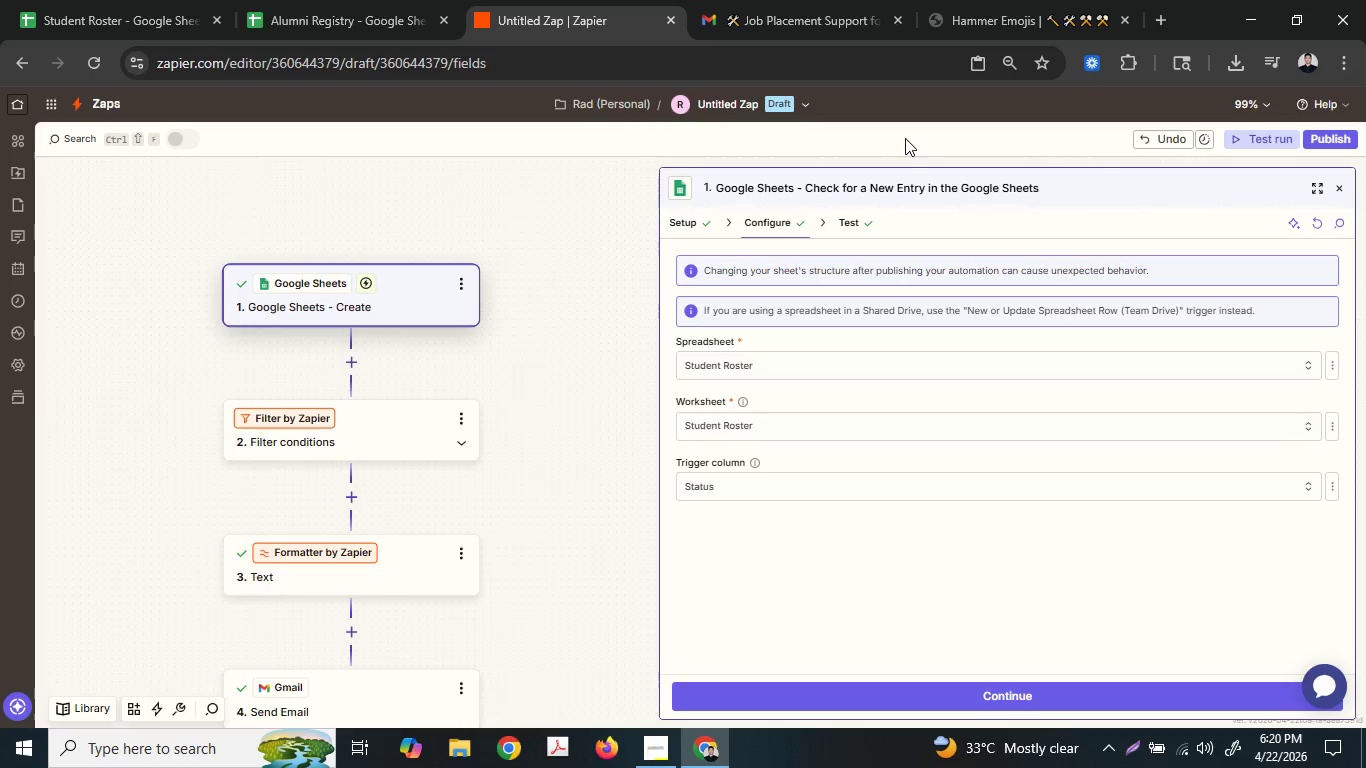 
key(Space)
 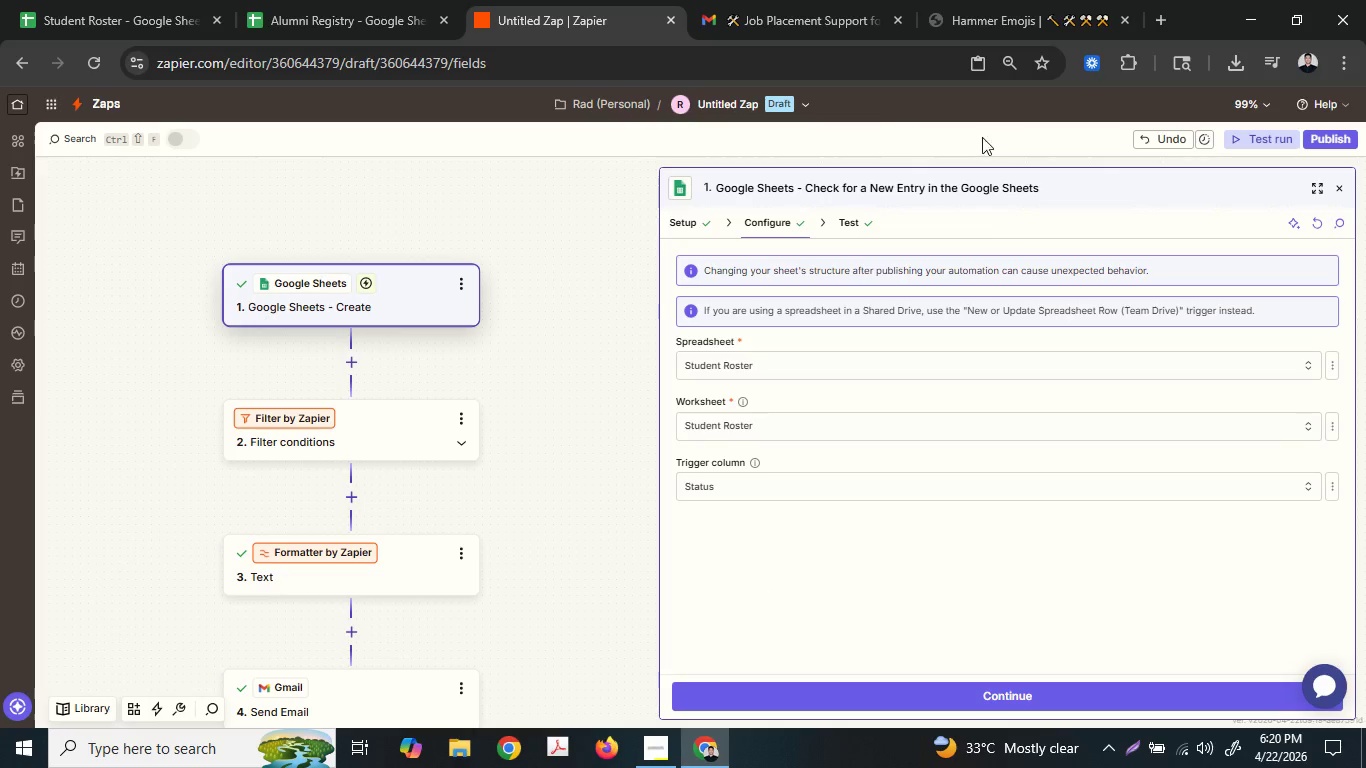 
left_click([178, 0])
 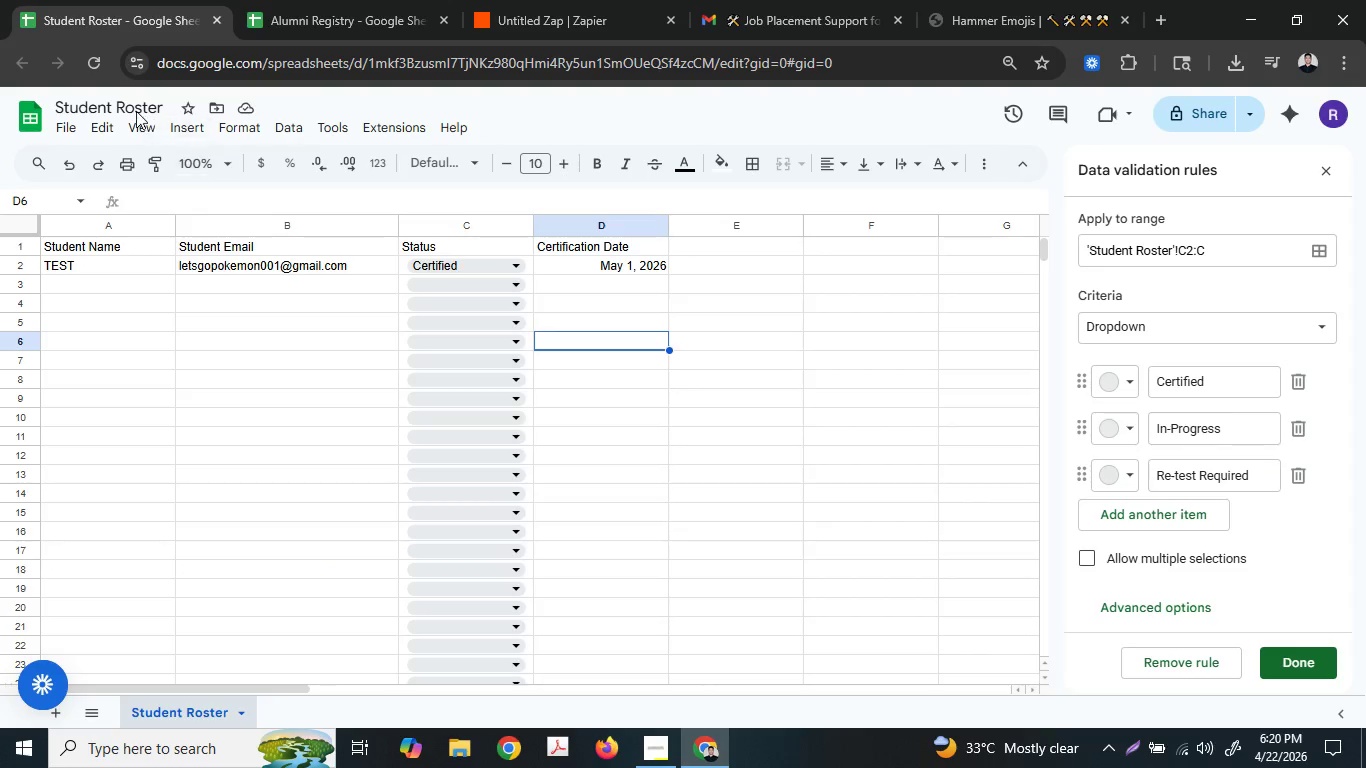 
left_click([131, 110])
 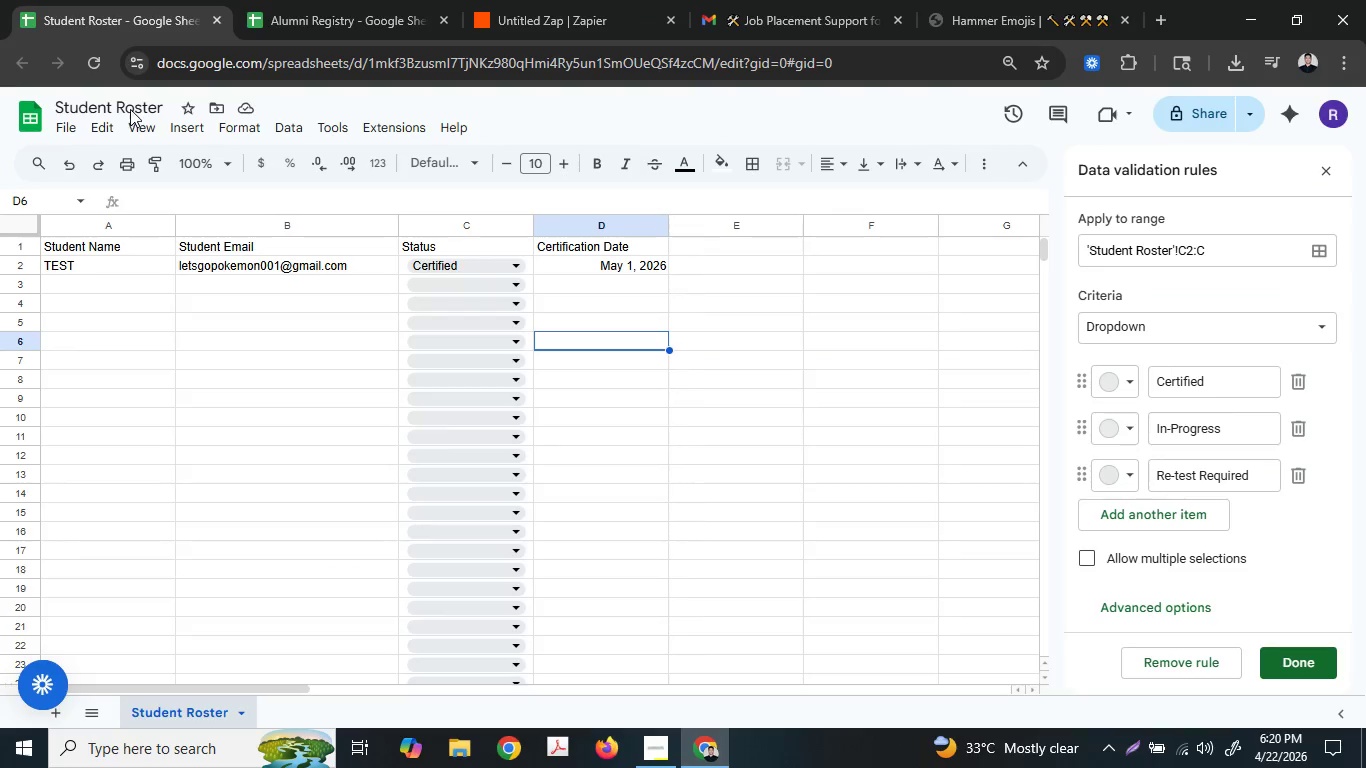 
key(Control+ControlLeft)
 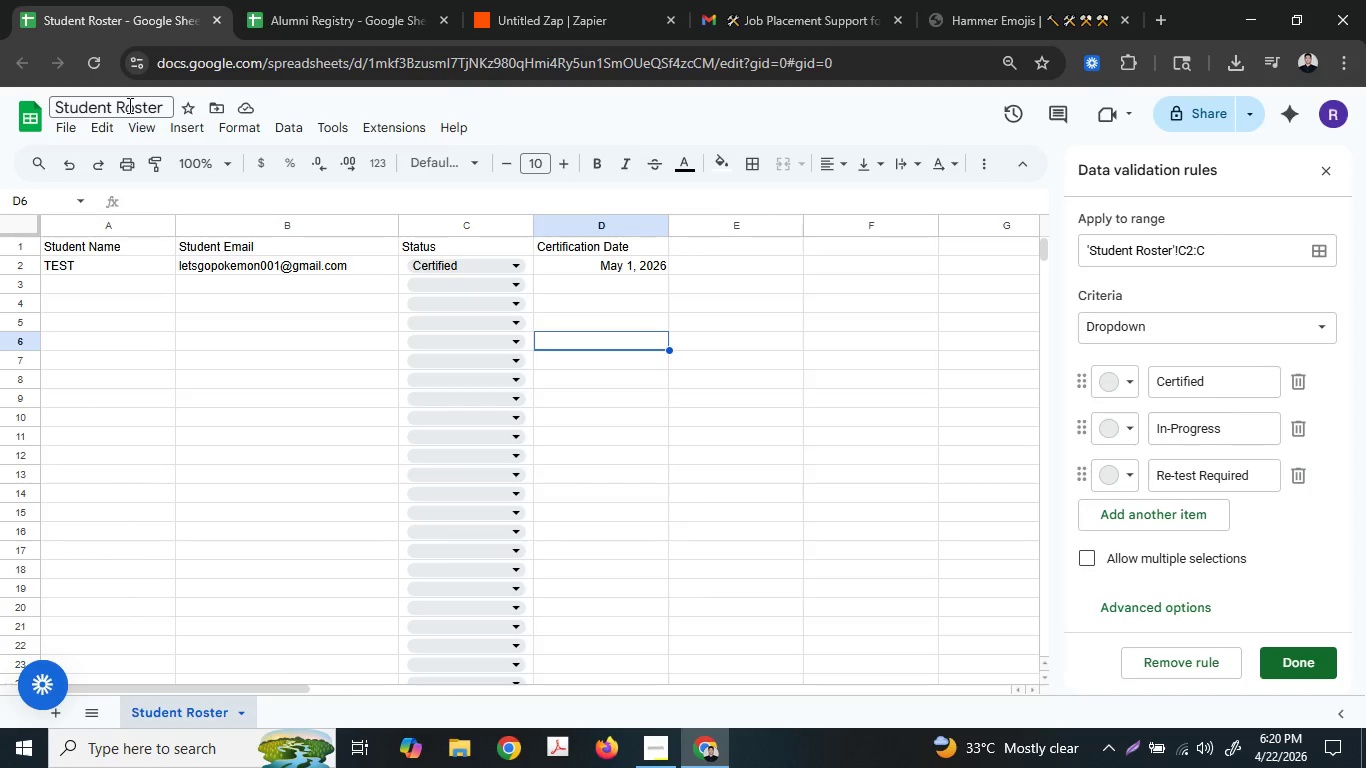 
double_click([128, 105])
 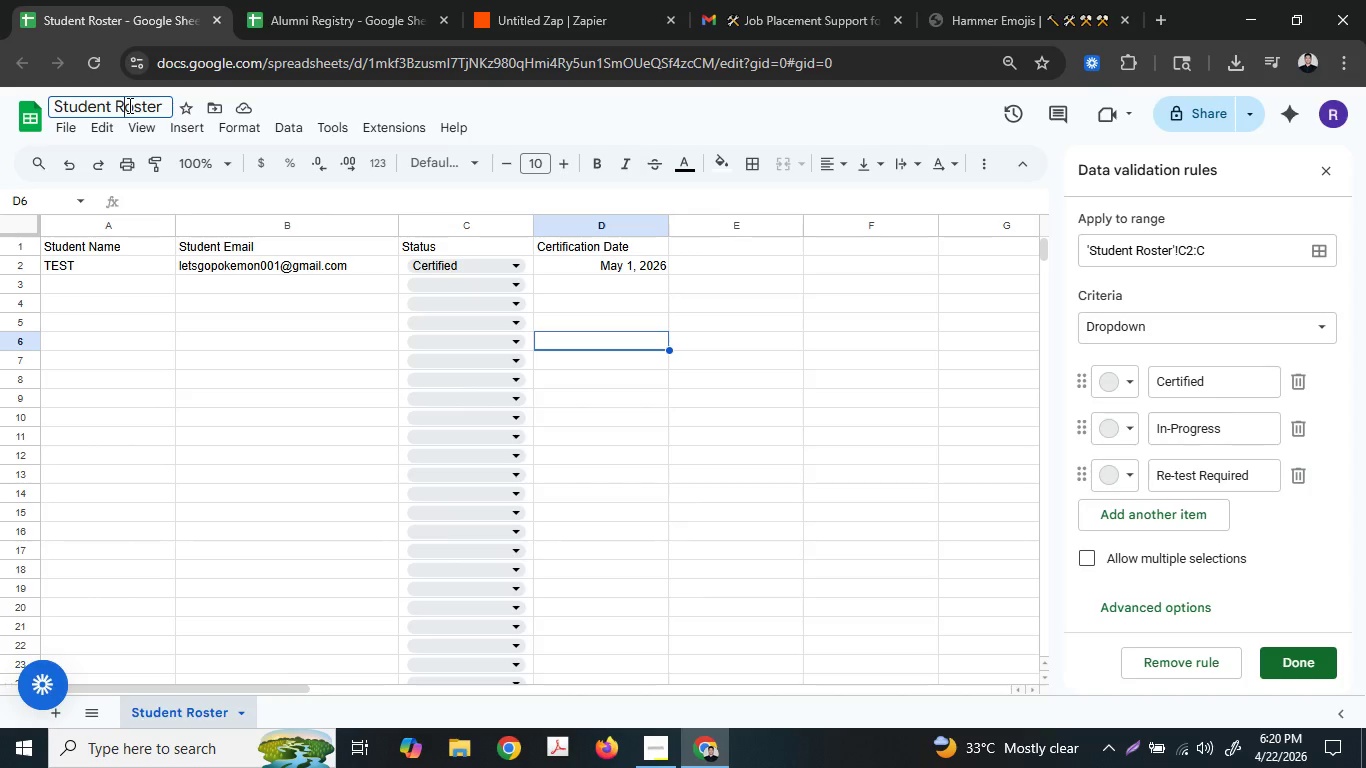 
key(Control+A)
 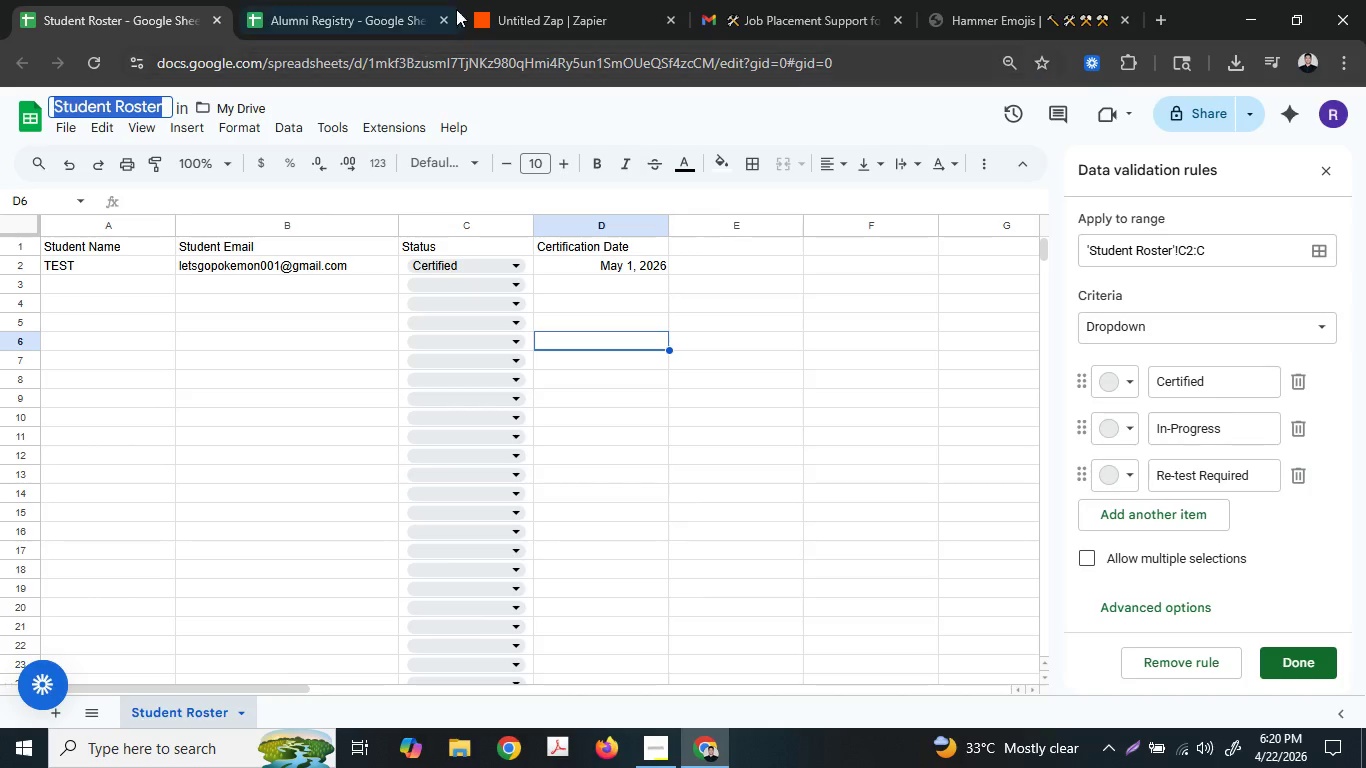 
key(Control+C)
 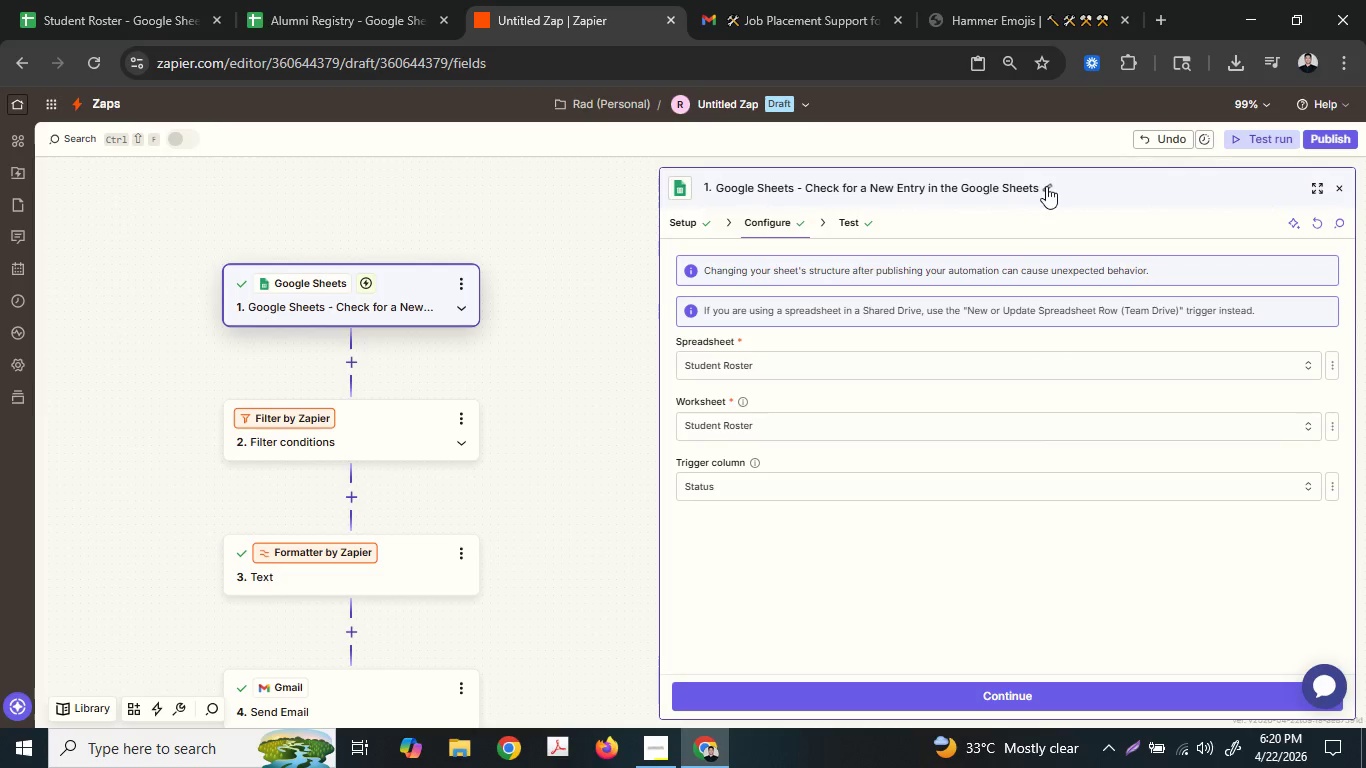 
double_click([1038, 186])
 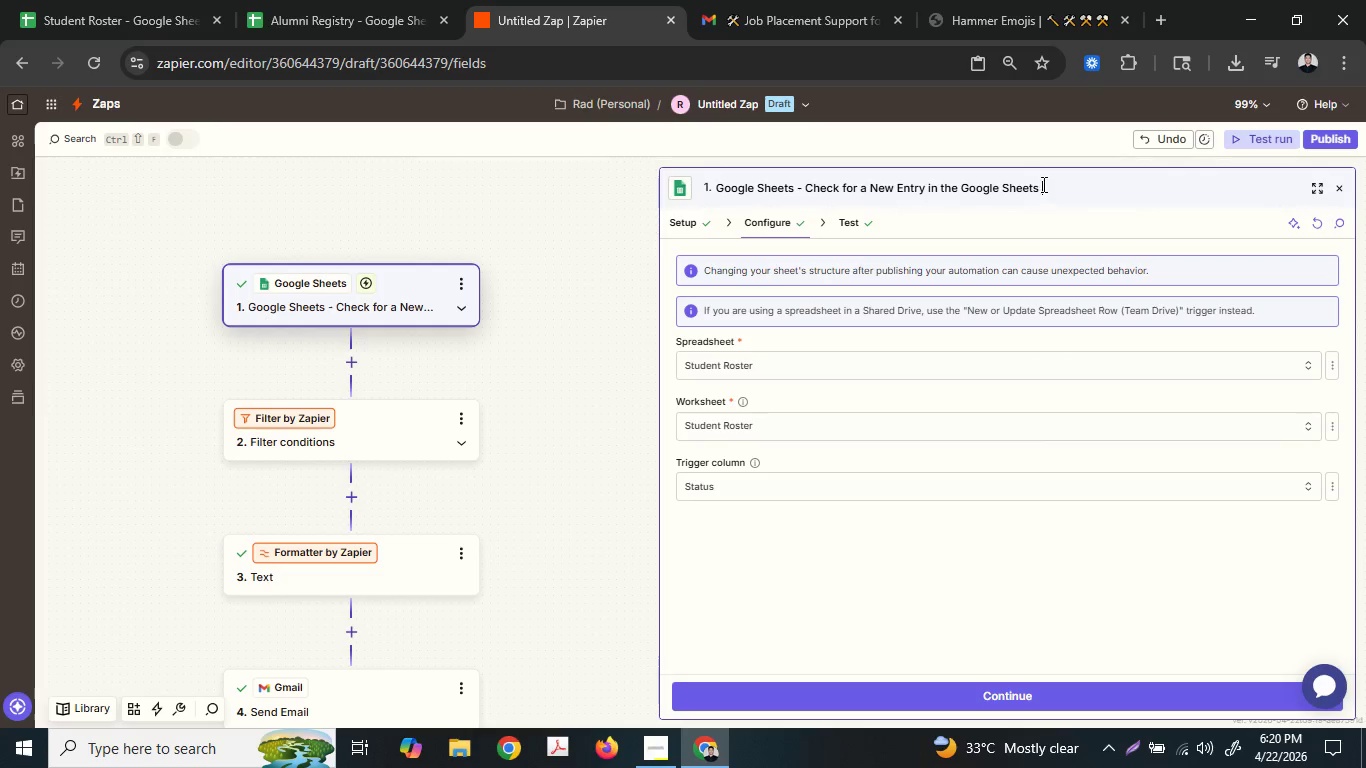 
left_click_drag(start_coordinate=[1042, 184], to_coordinate=[1035, 184])
 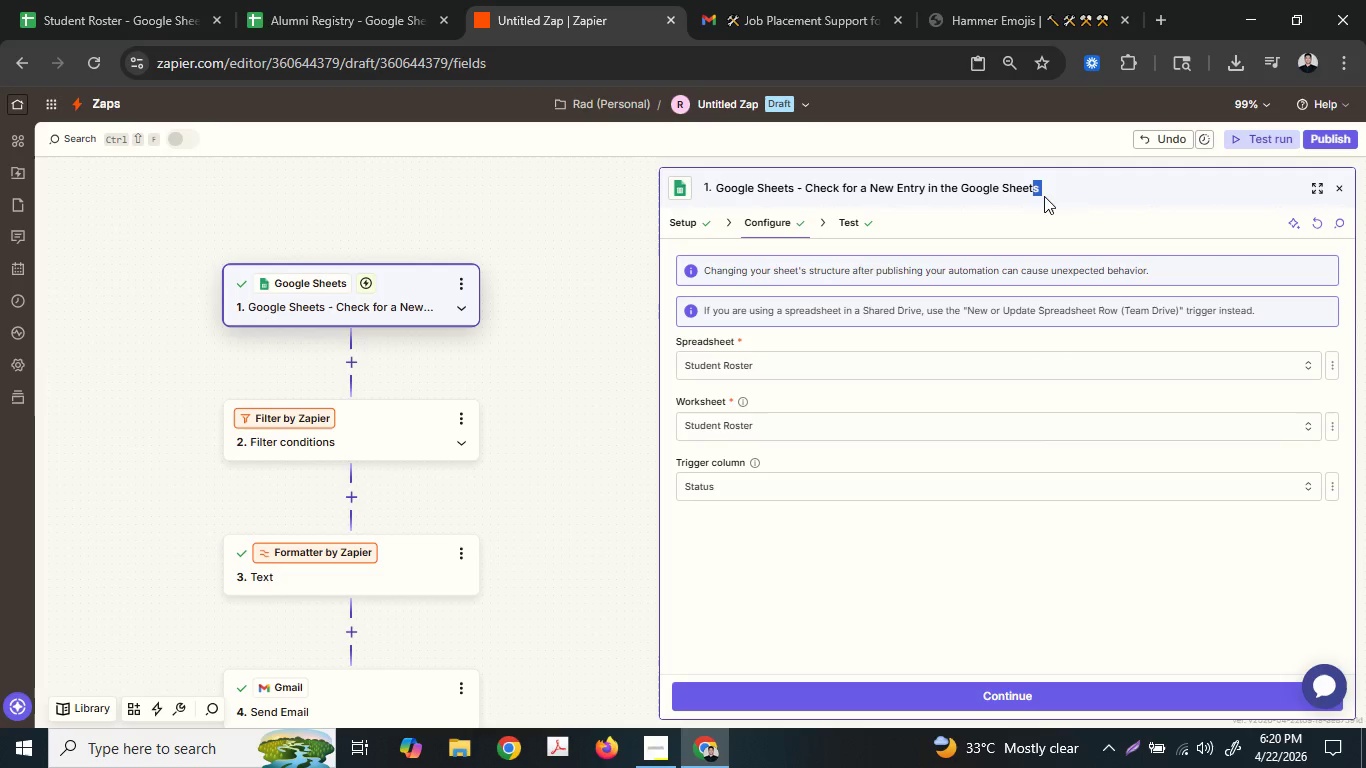 
key(Space)
 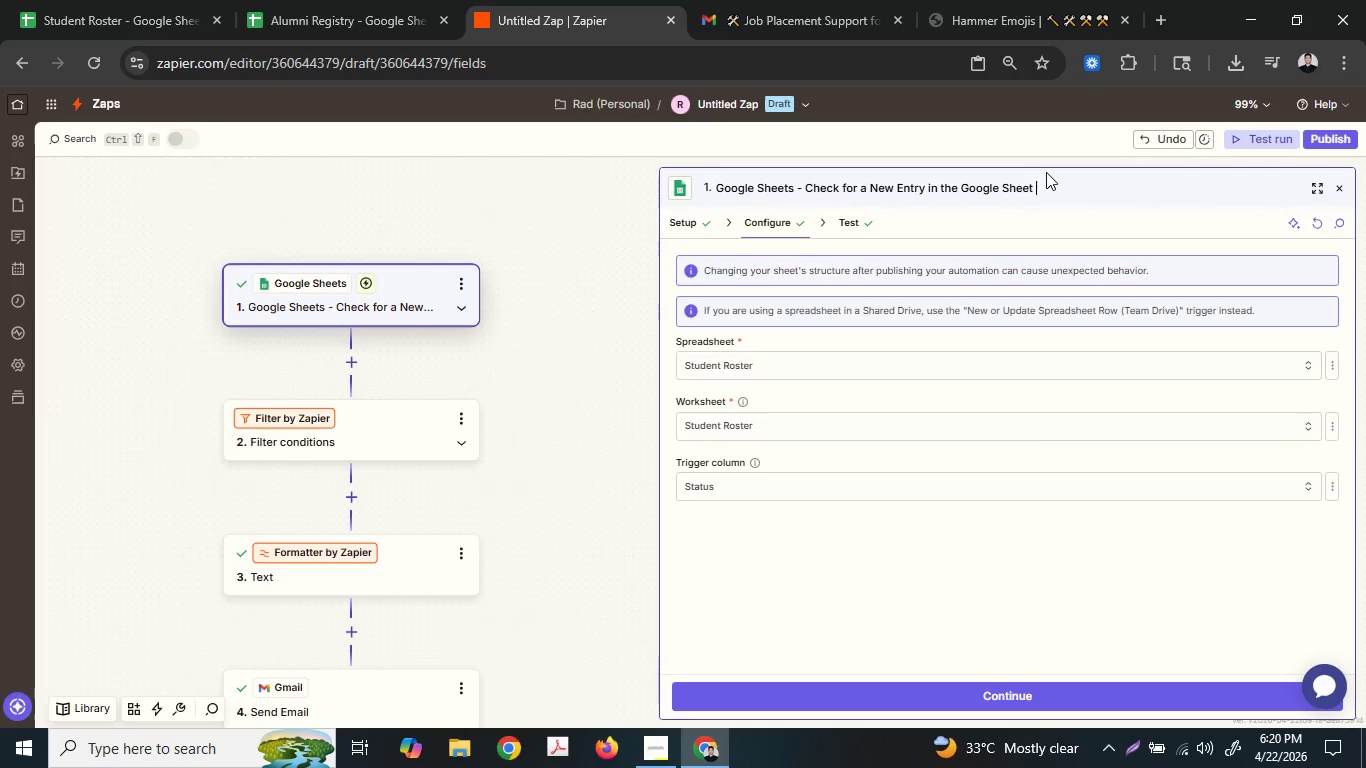 
key(Control+ControlLeft)
 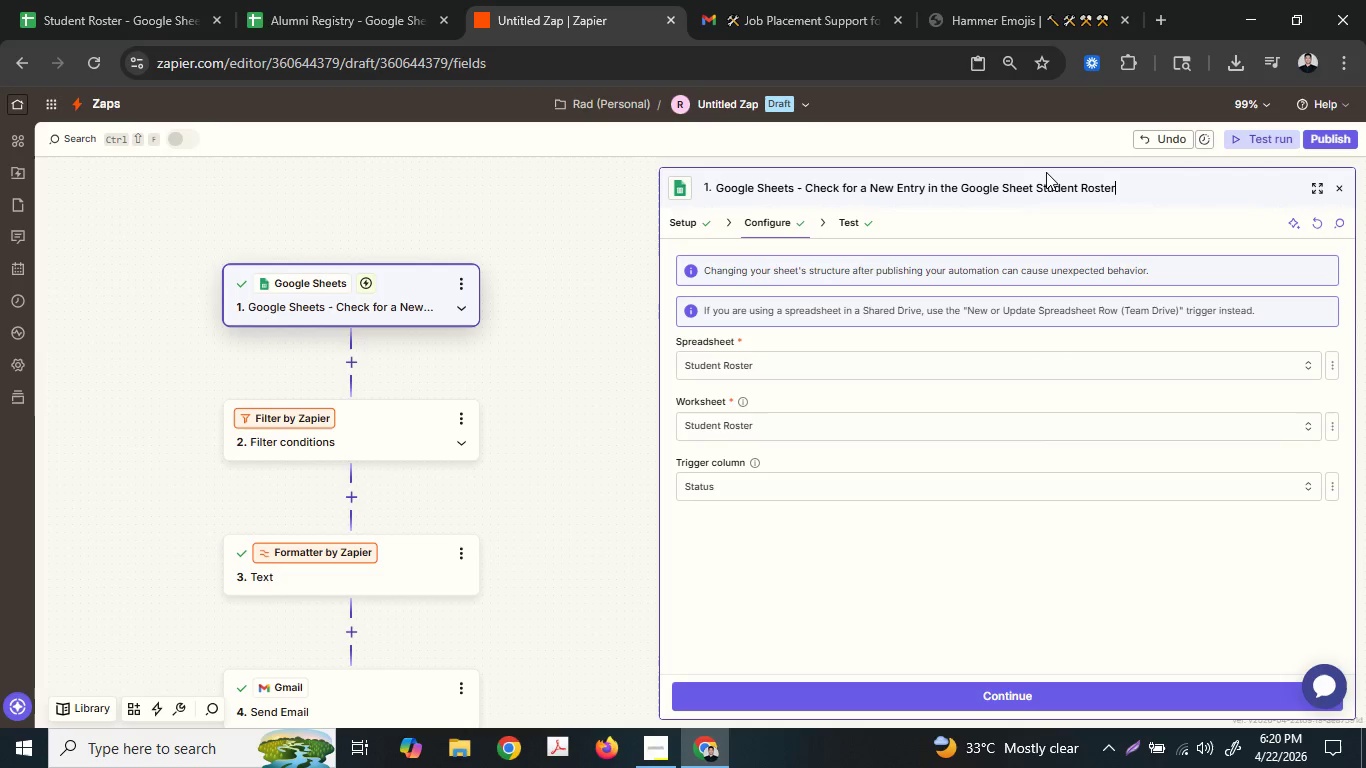 
key(Control+V)
 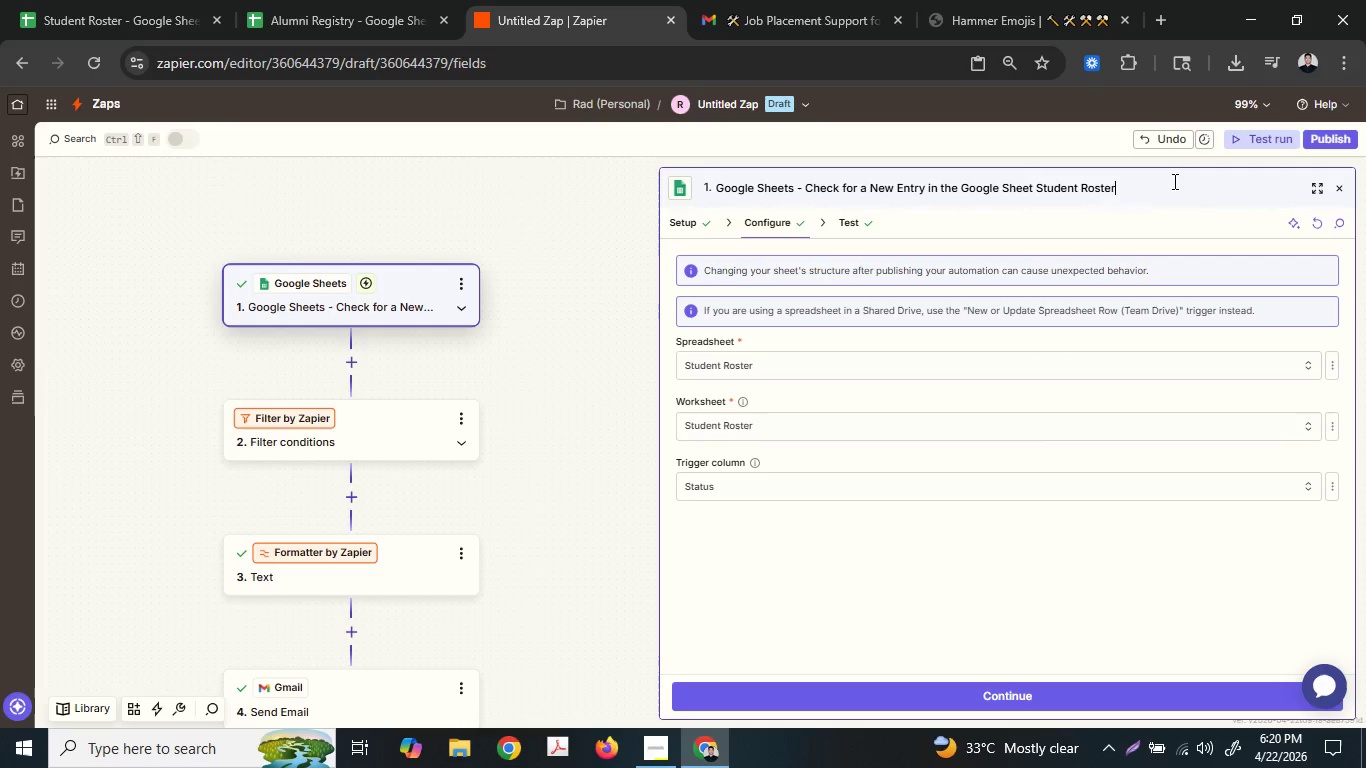 
wait(8.53)
 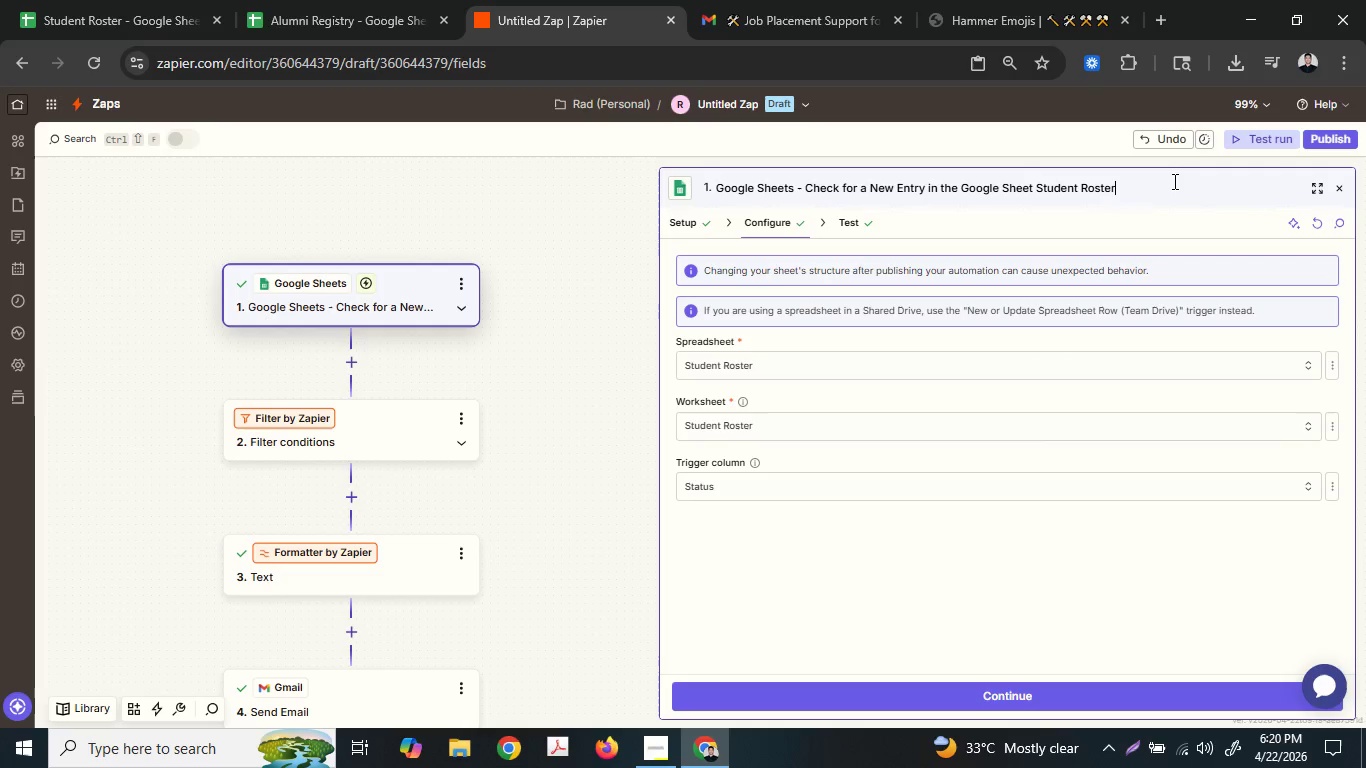 
key(Space)
 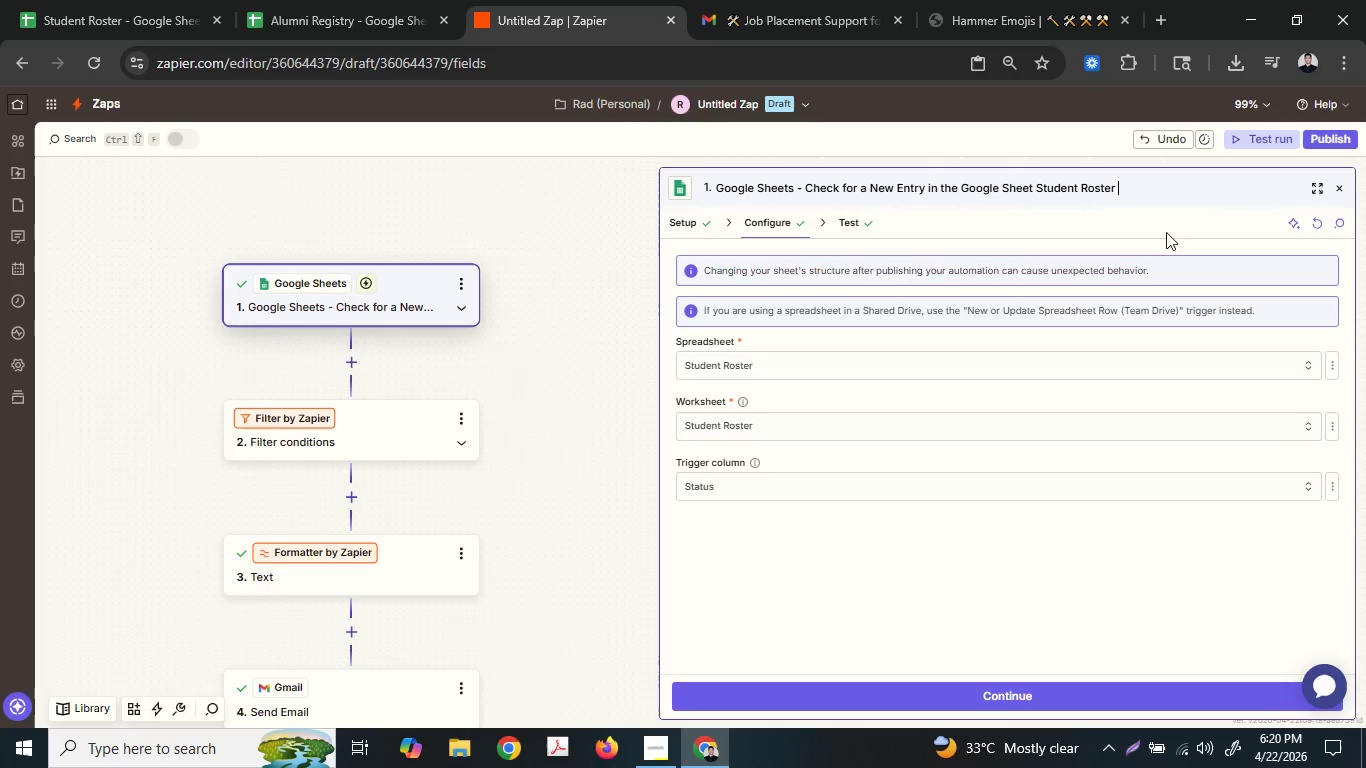 
type(with an U)
 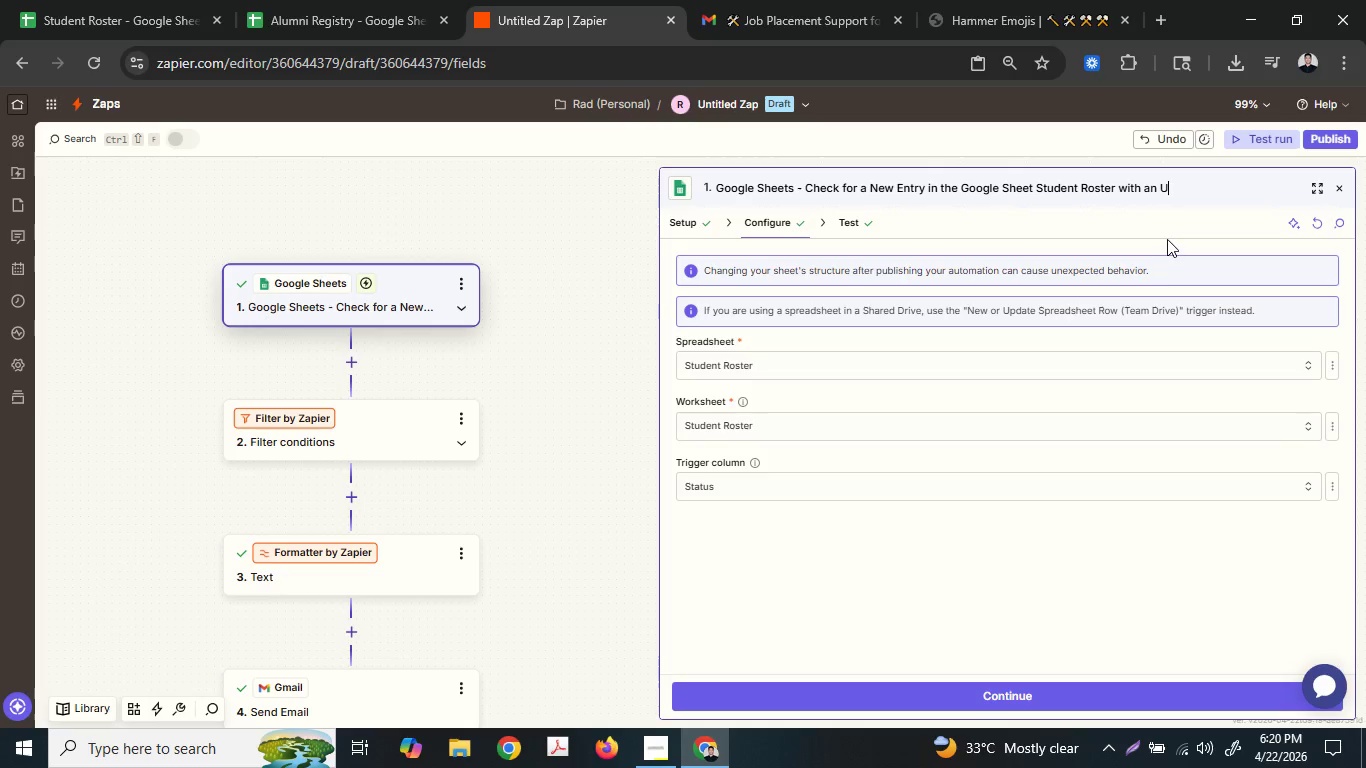 
hold_key(key=Backspace, duration=0.69)
 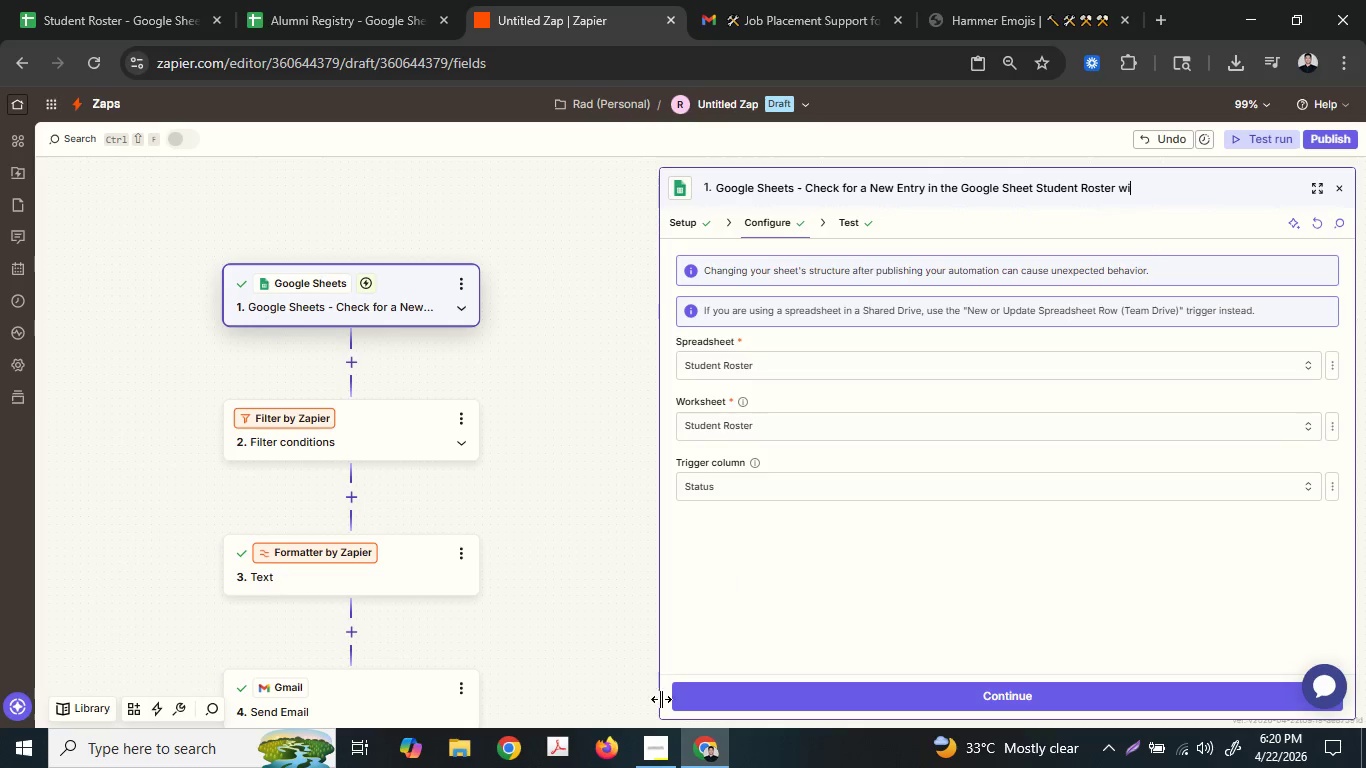 
left_click([651, 736])